 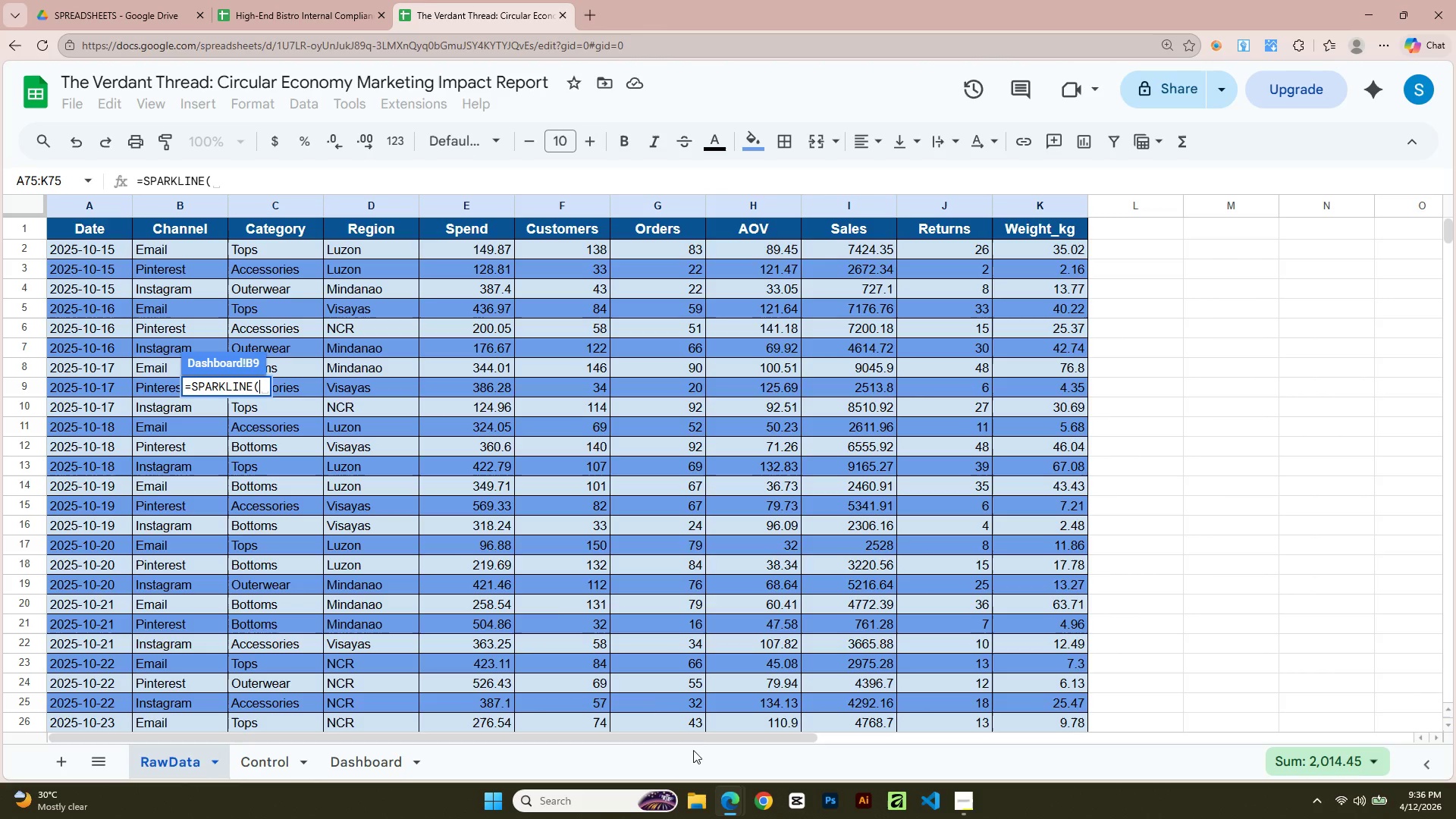 
left_click([301, 425])
 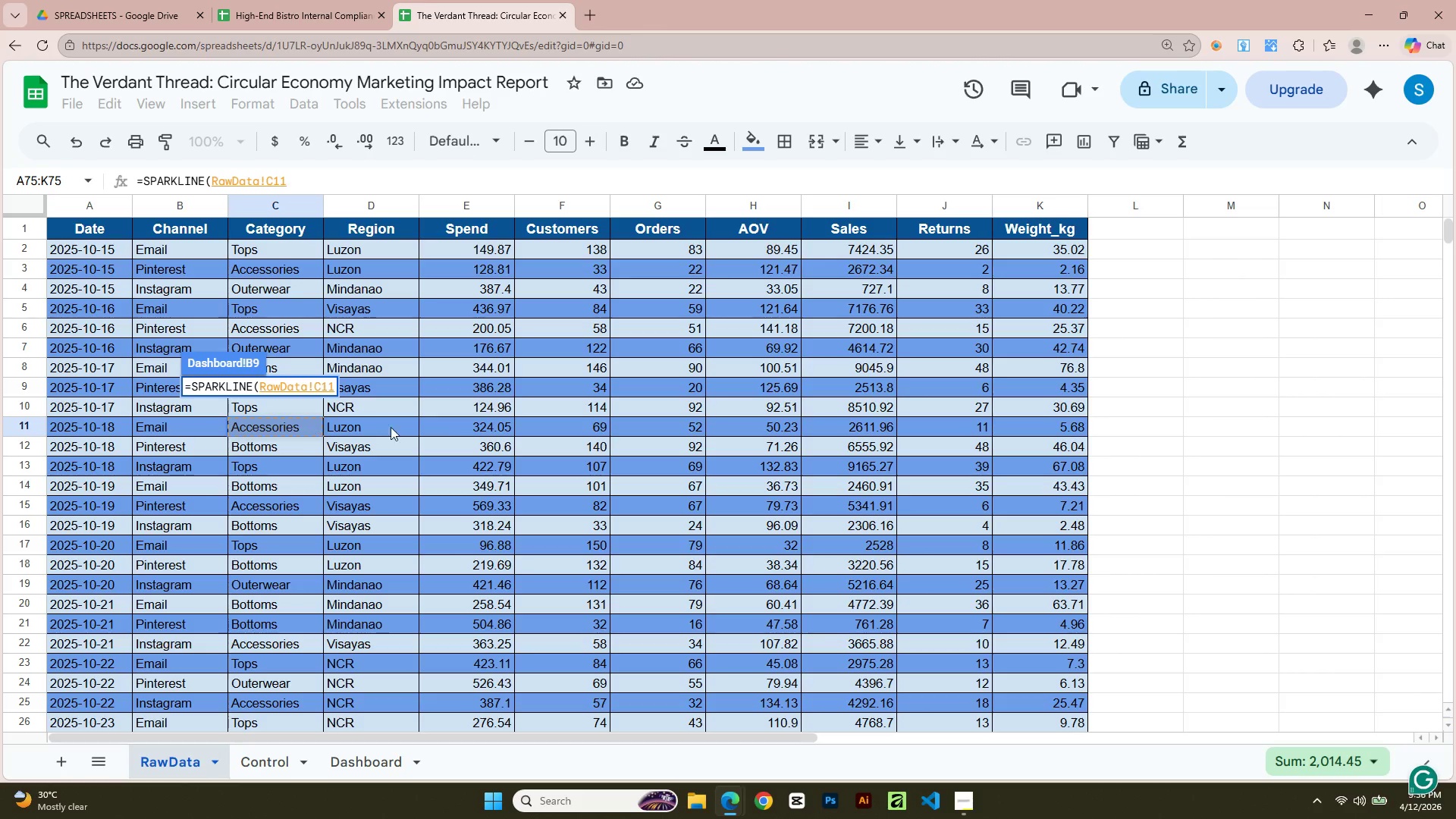 
left_click([449, 426])
 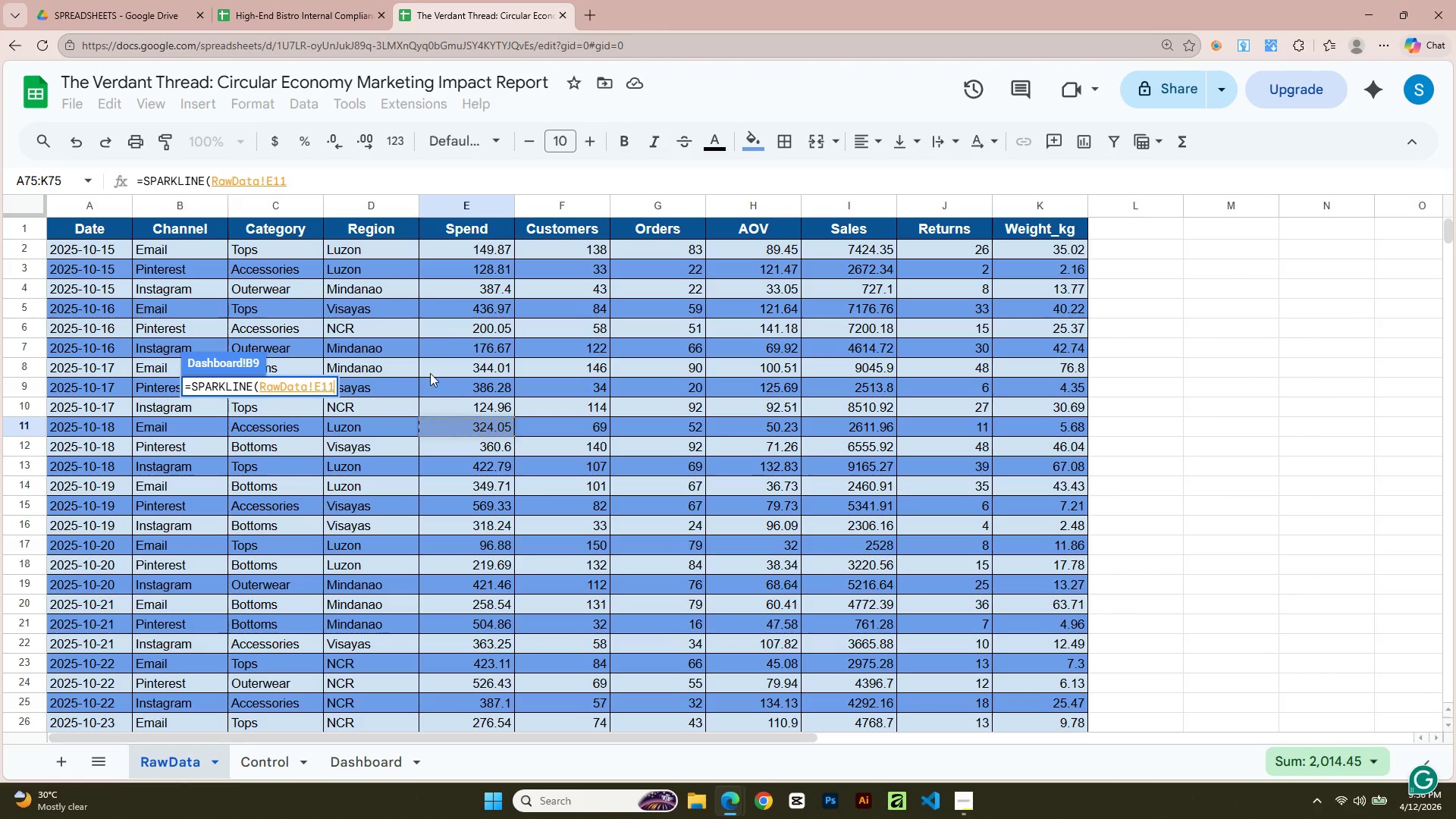 
left_click([430, 373])
 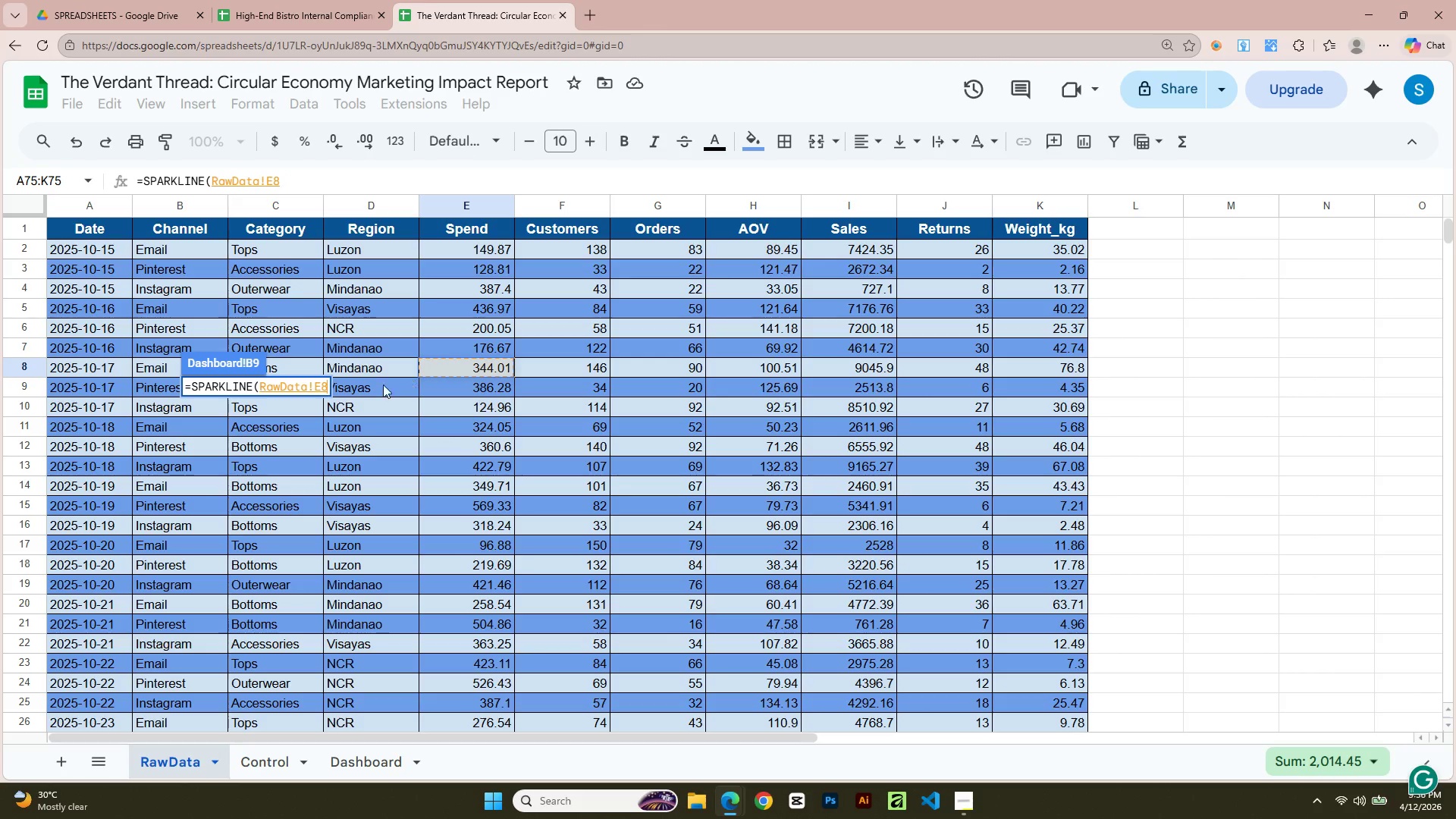 
left_click([382, 385])
 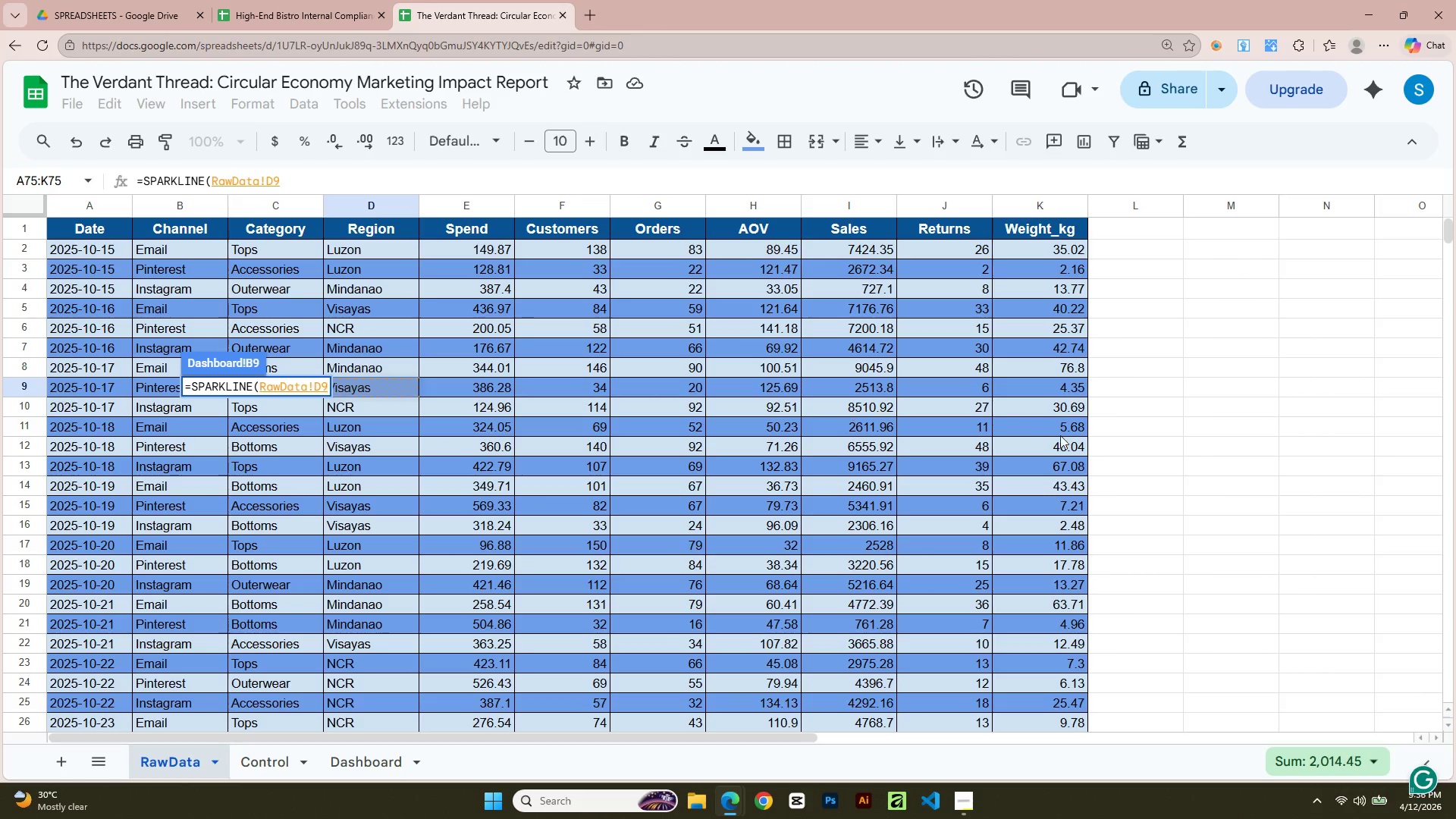 
left_click([1178, 448])
 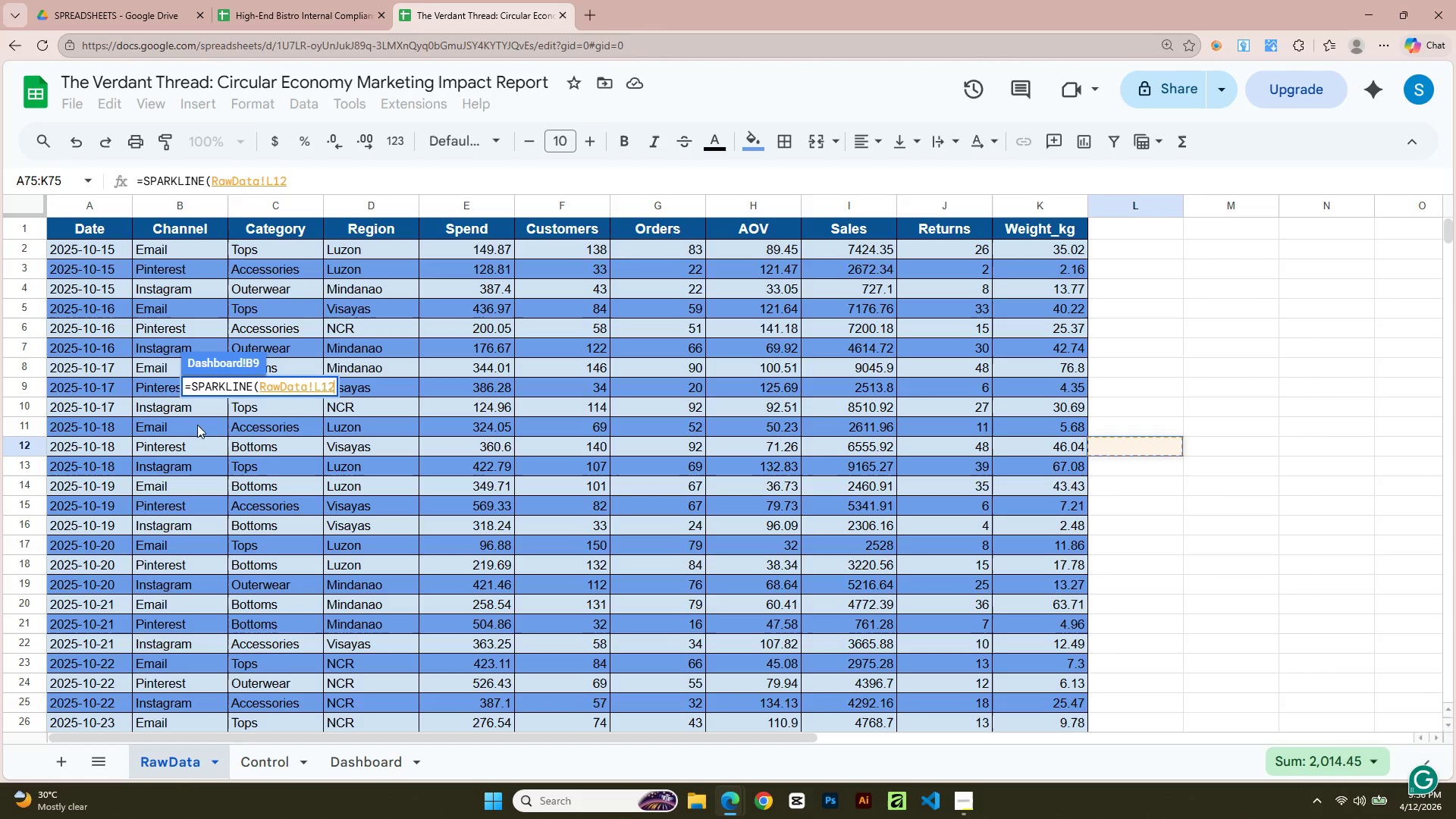 
key(Control+Z)
 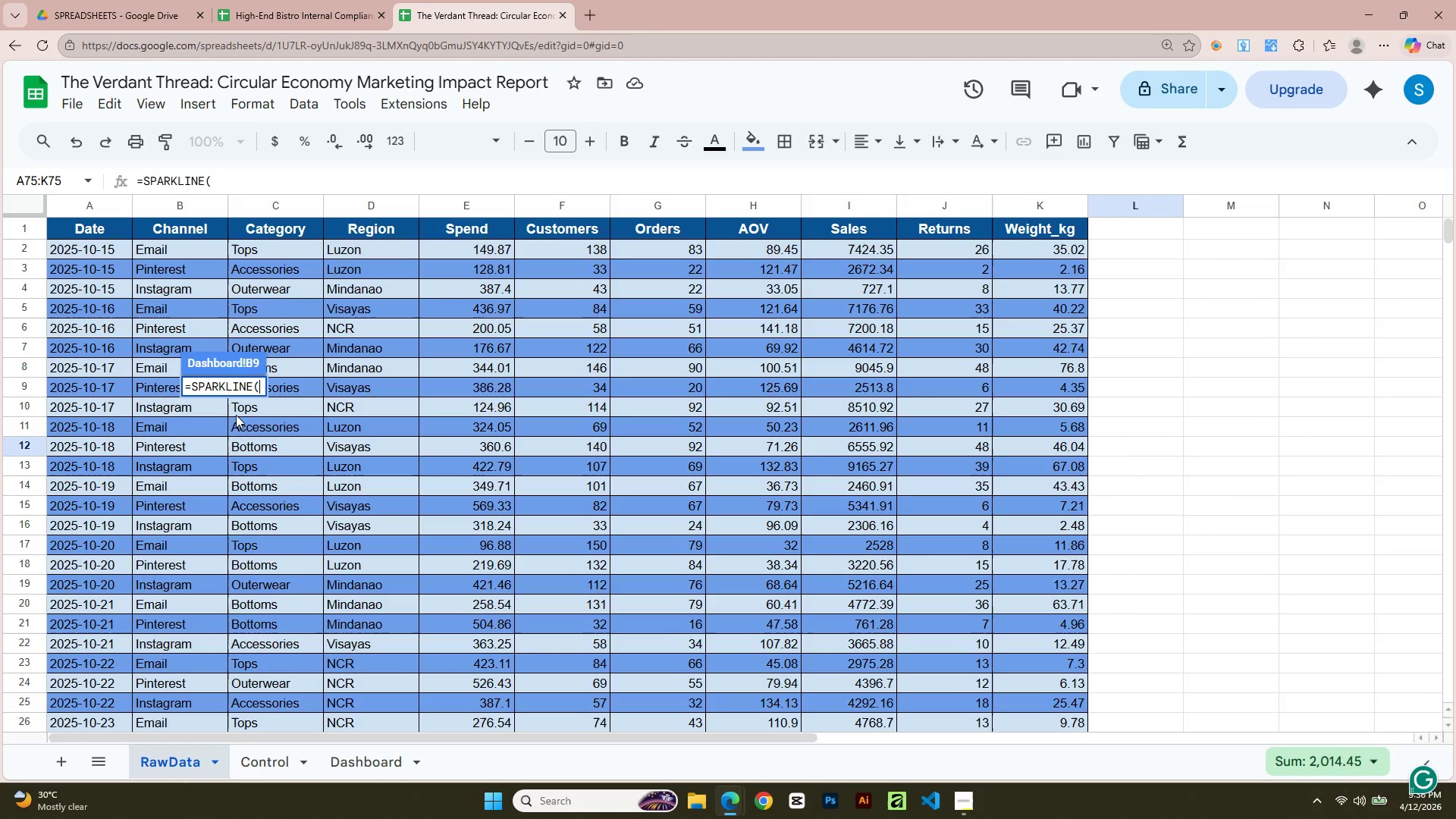 
key(Control+Z)
 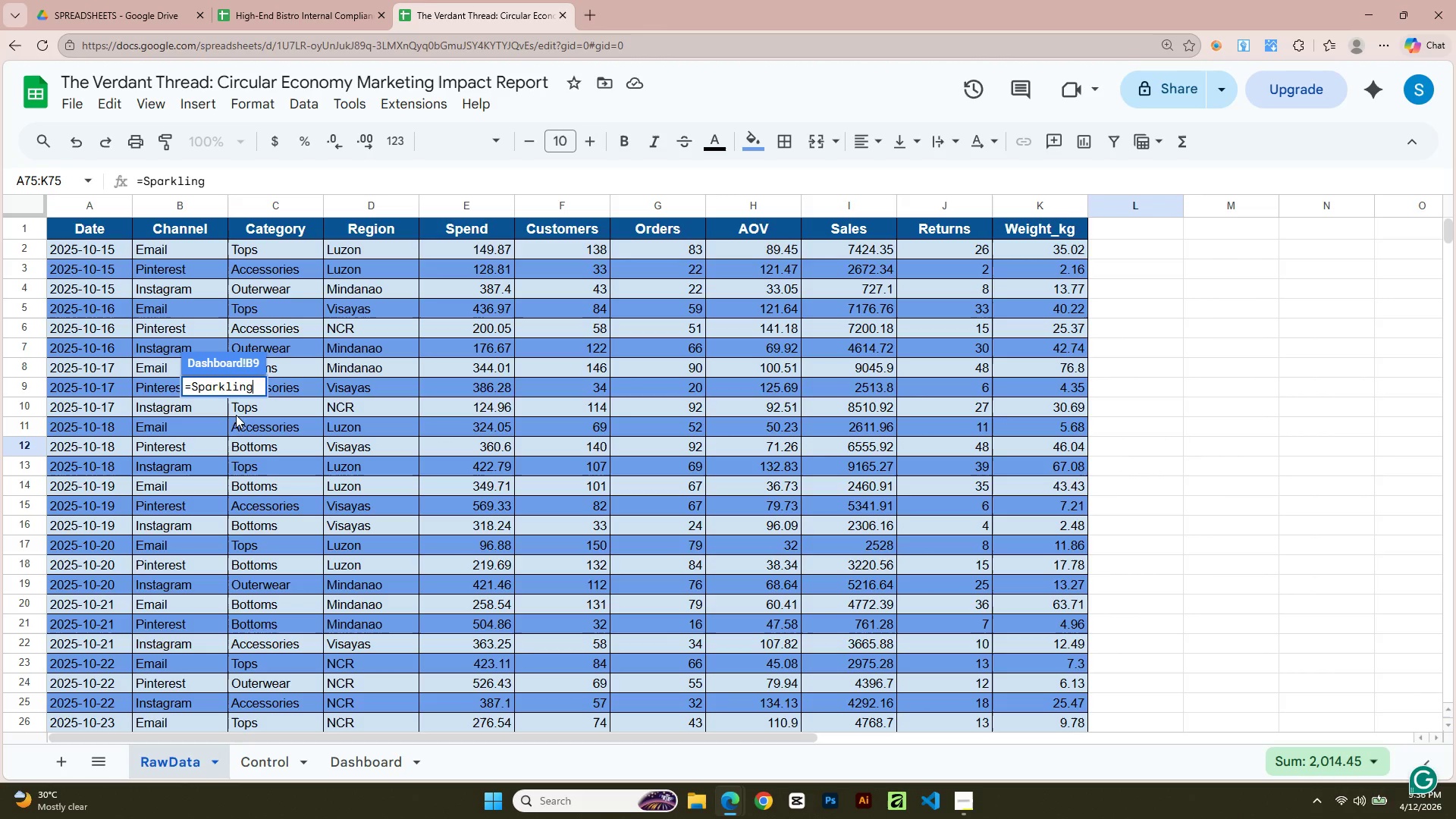 
key(Control+Z)
 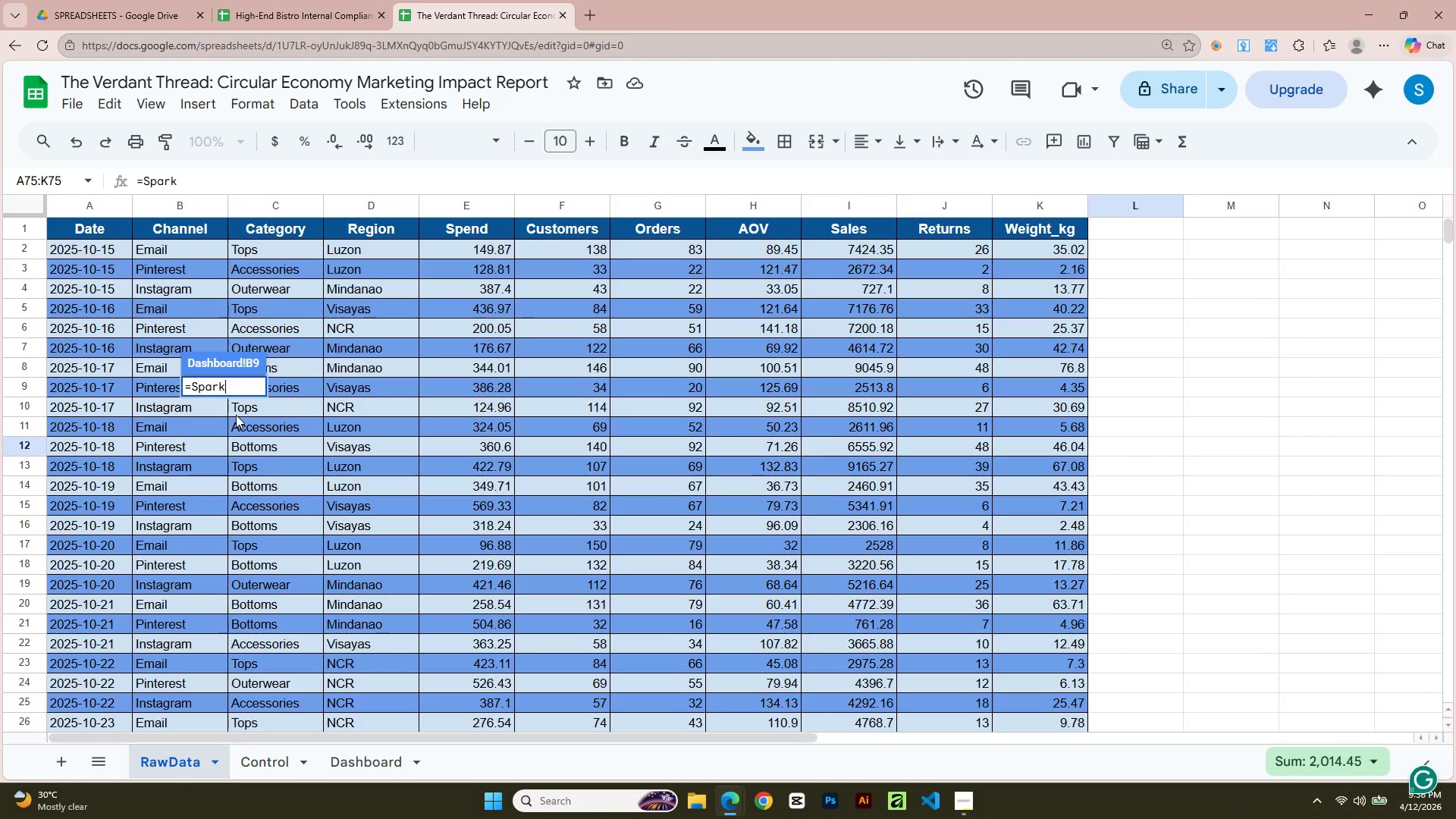 
key(Control+Z)
 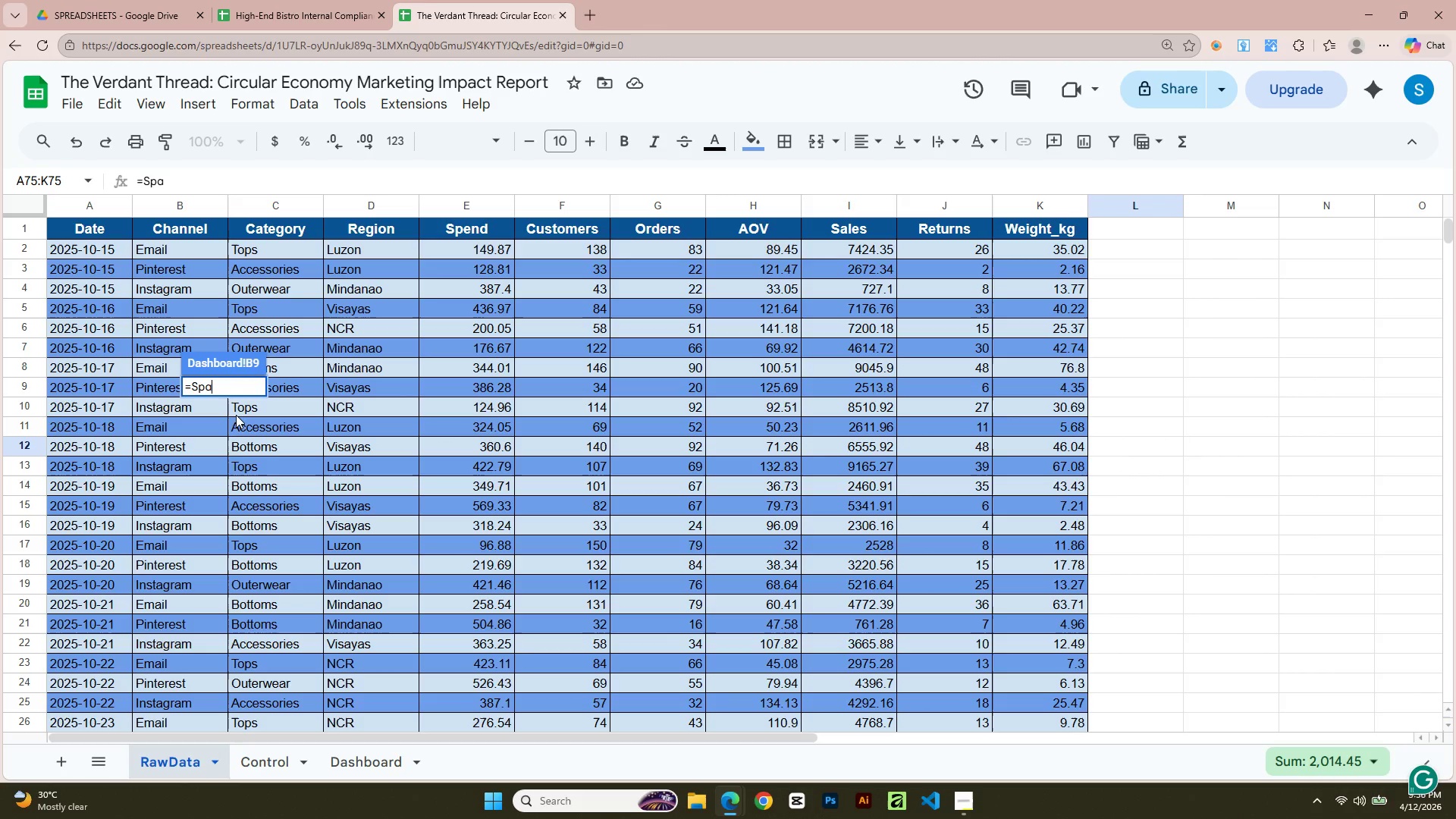 
key(Control+Z)
 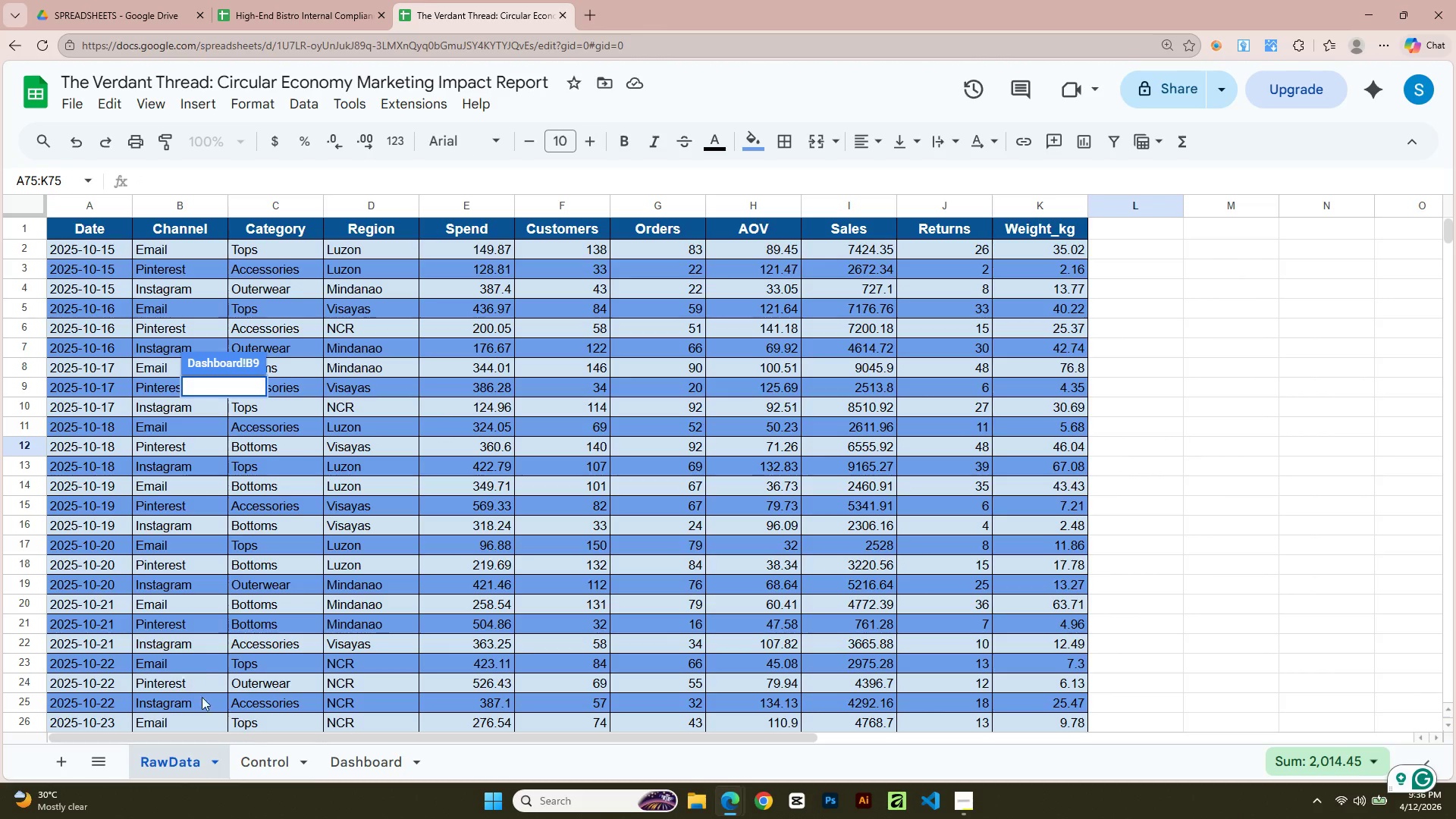 
left_click([353, 758])
 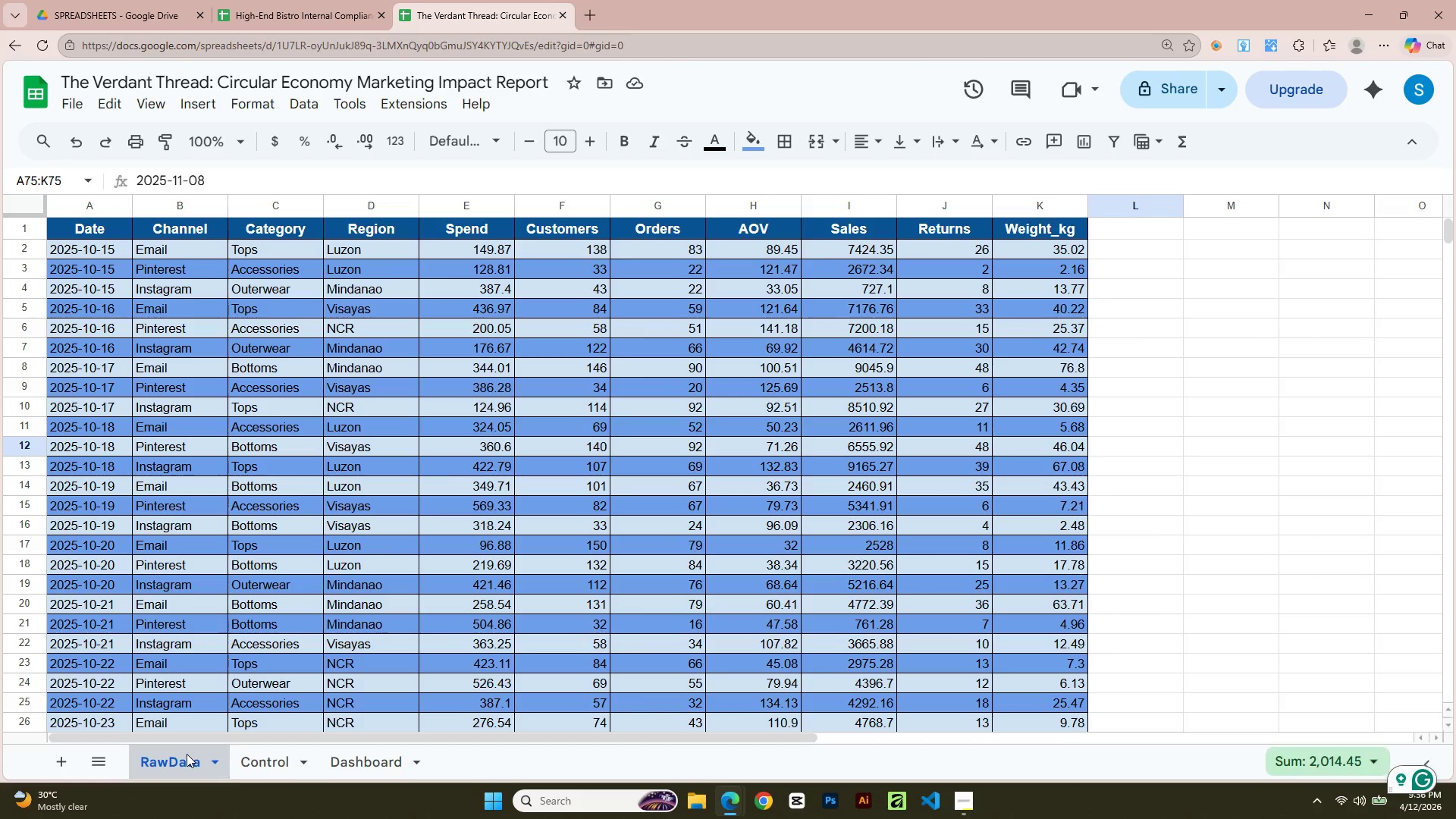 
left_click([360, 770])
 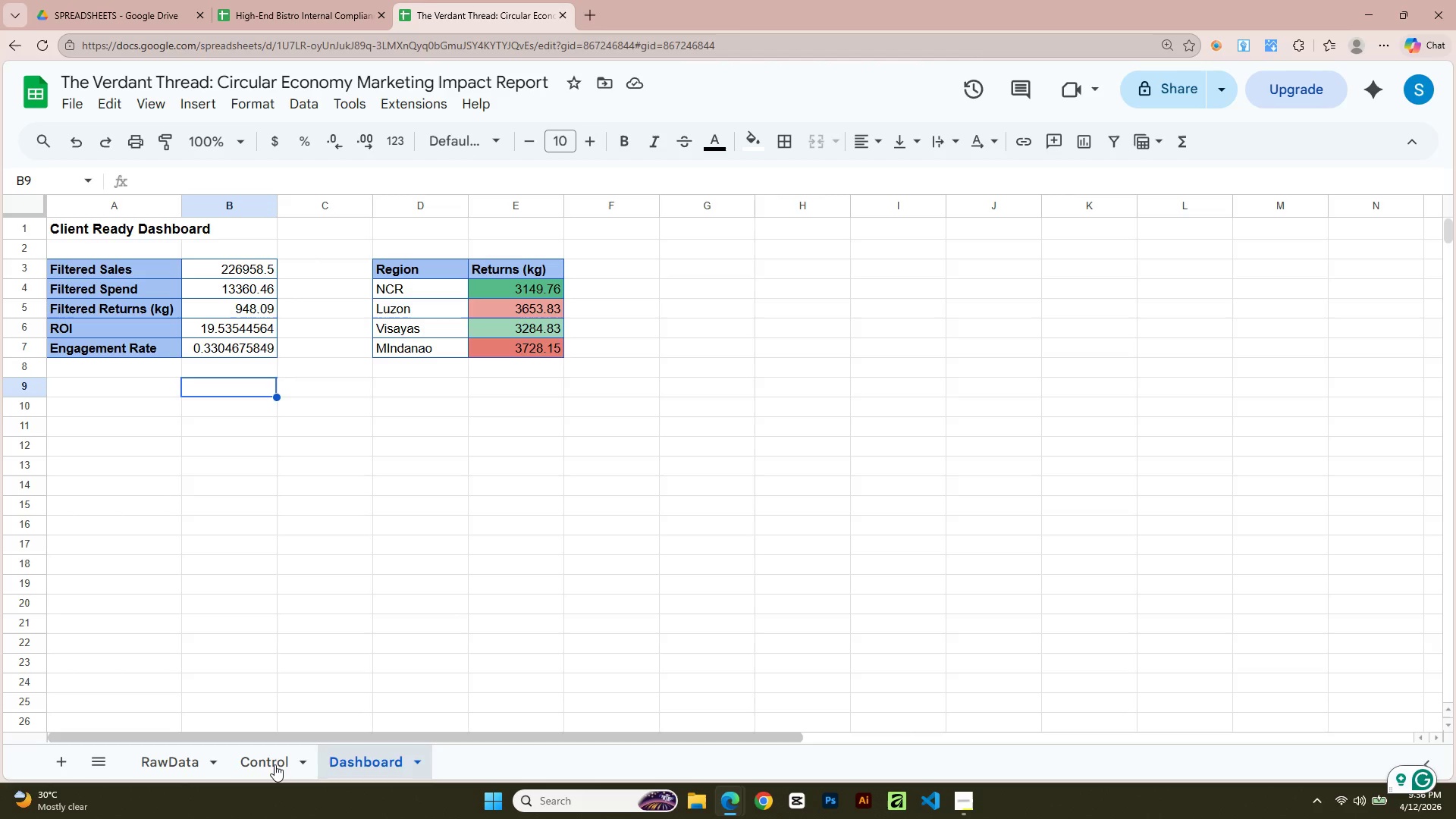 
left_click([178, 774])
 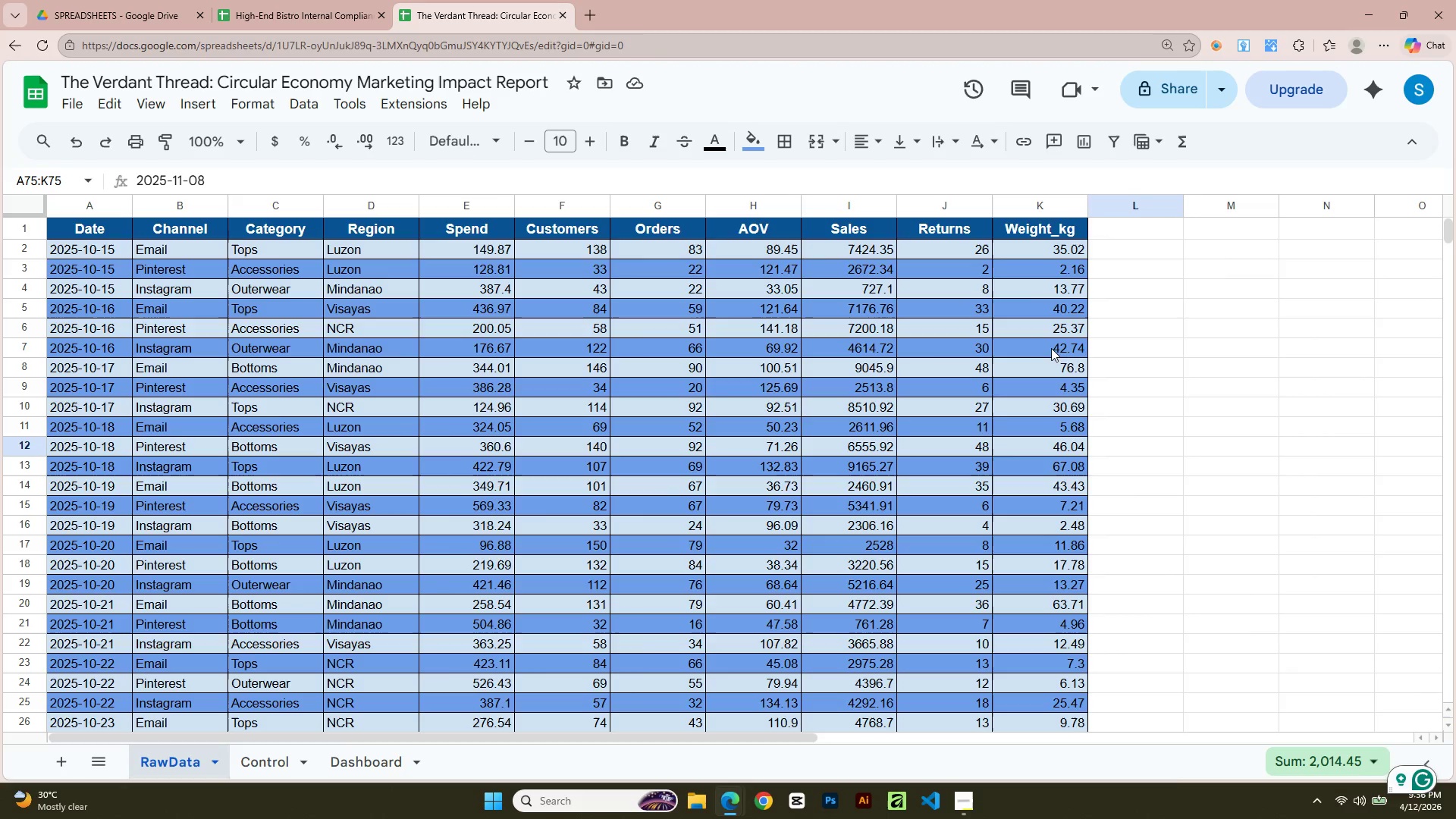 
wait(6.91)
 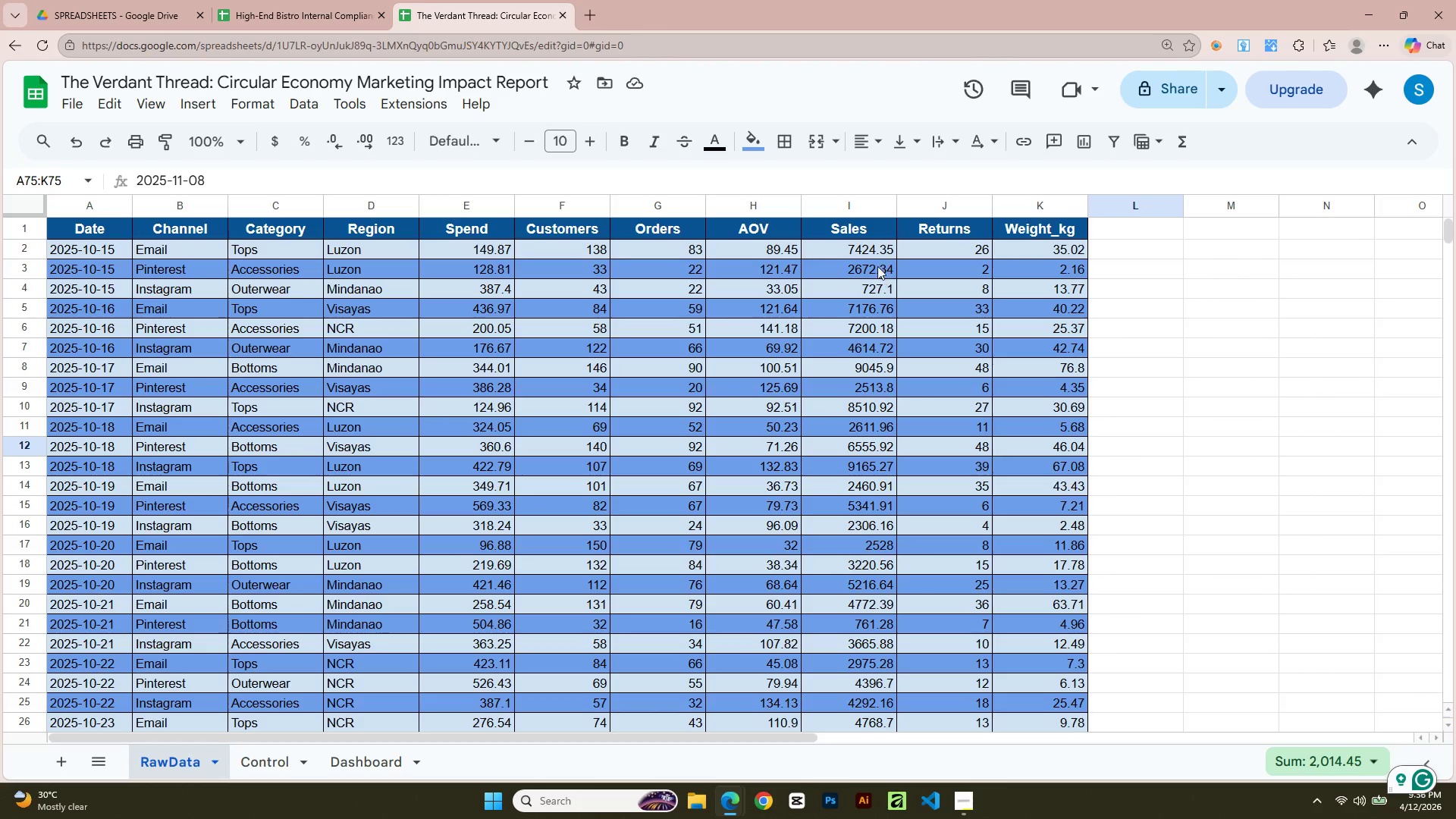 
scroll: coordinate [1042, 488], scroll_direction: up, amount: 5.0
 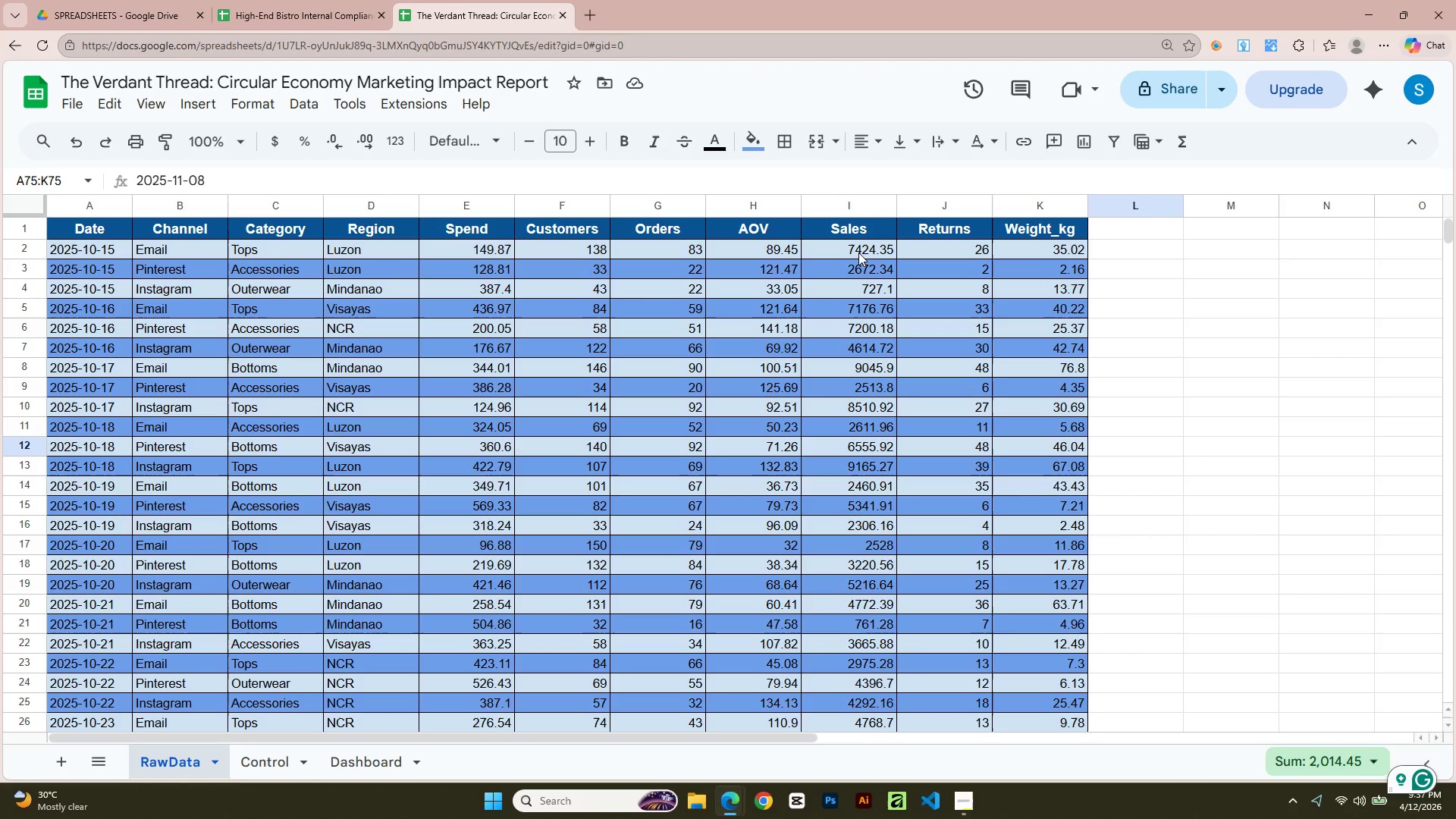 
left_click([858, 253])
 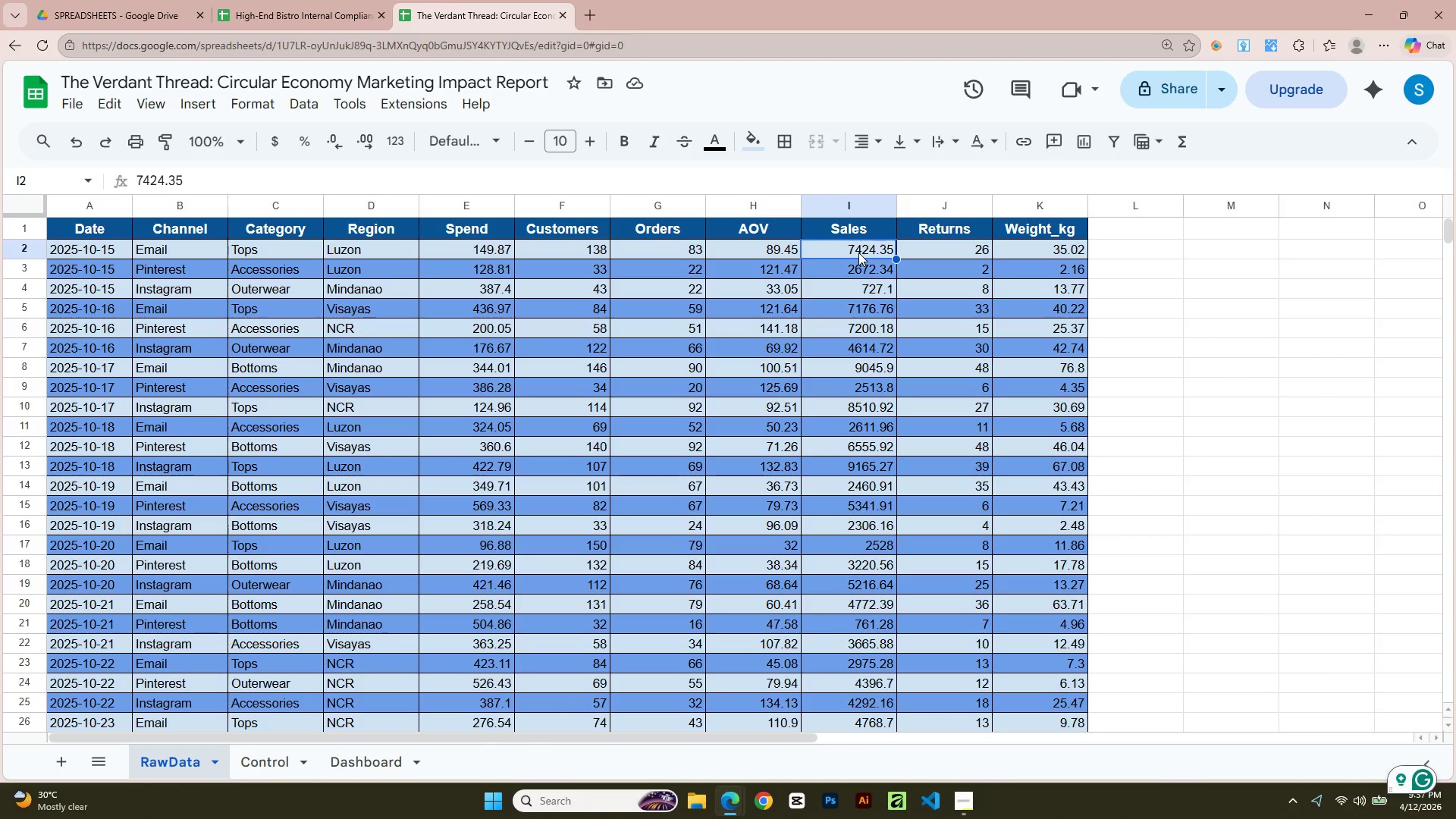 
scroll: coordinate [877, 632], scroll_direction: down, amount: 94.0
 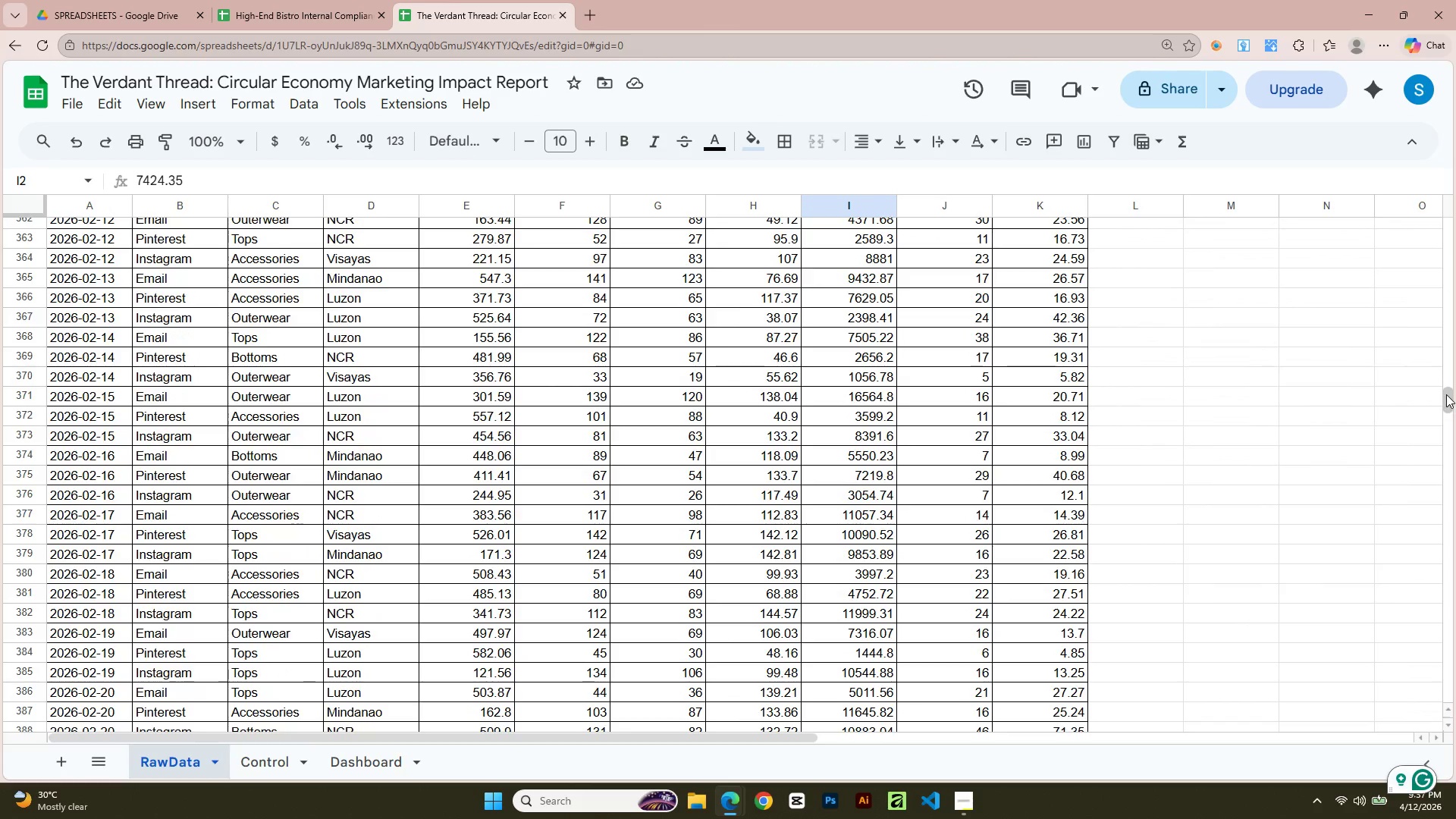 
left_click_drag(start_coordinate=[1446, 394], to_coordinate=[1454, 468])
 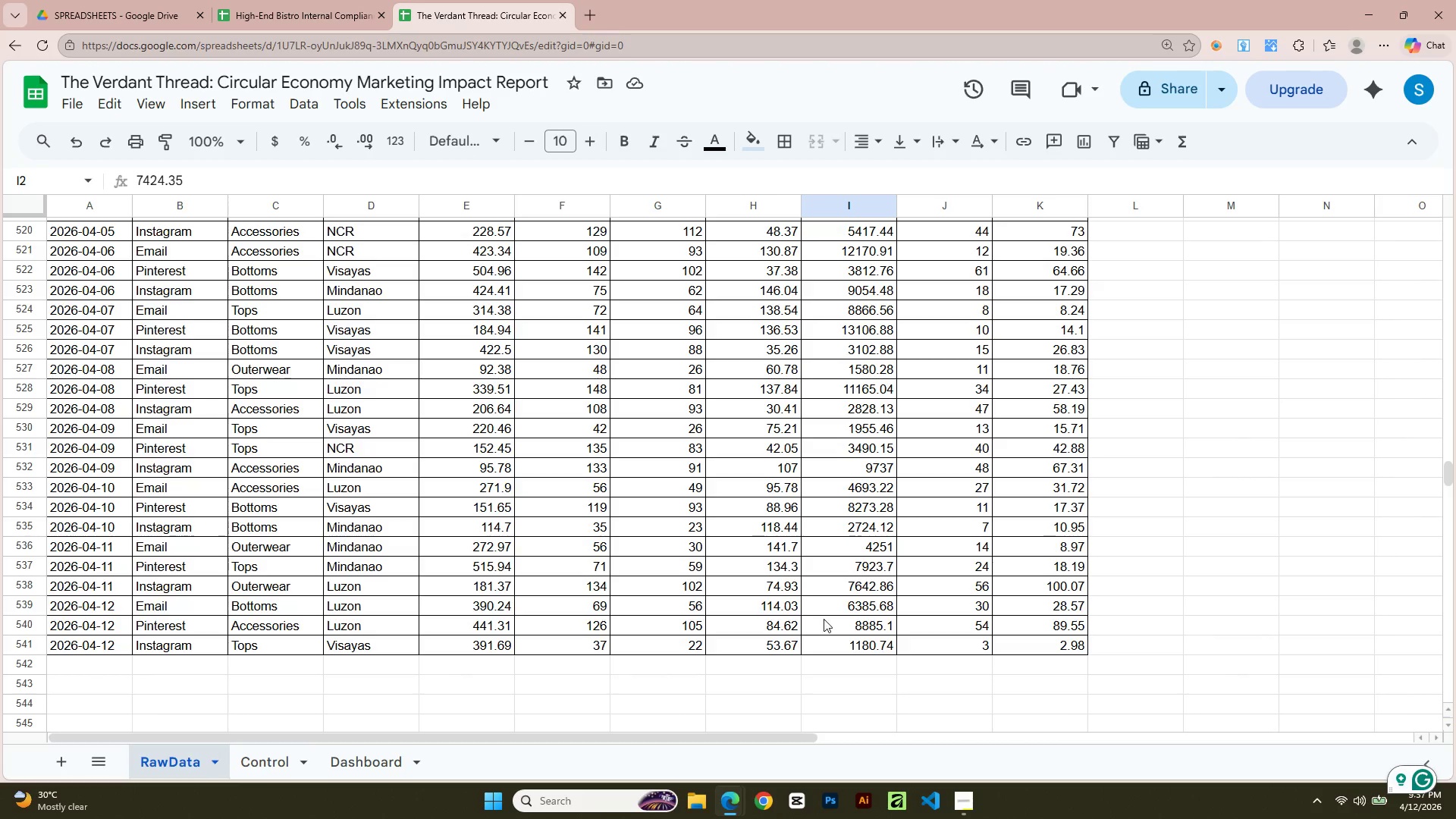 
left_click([833, 643])
 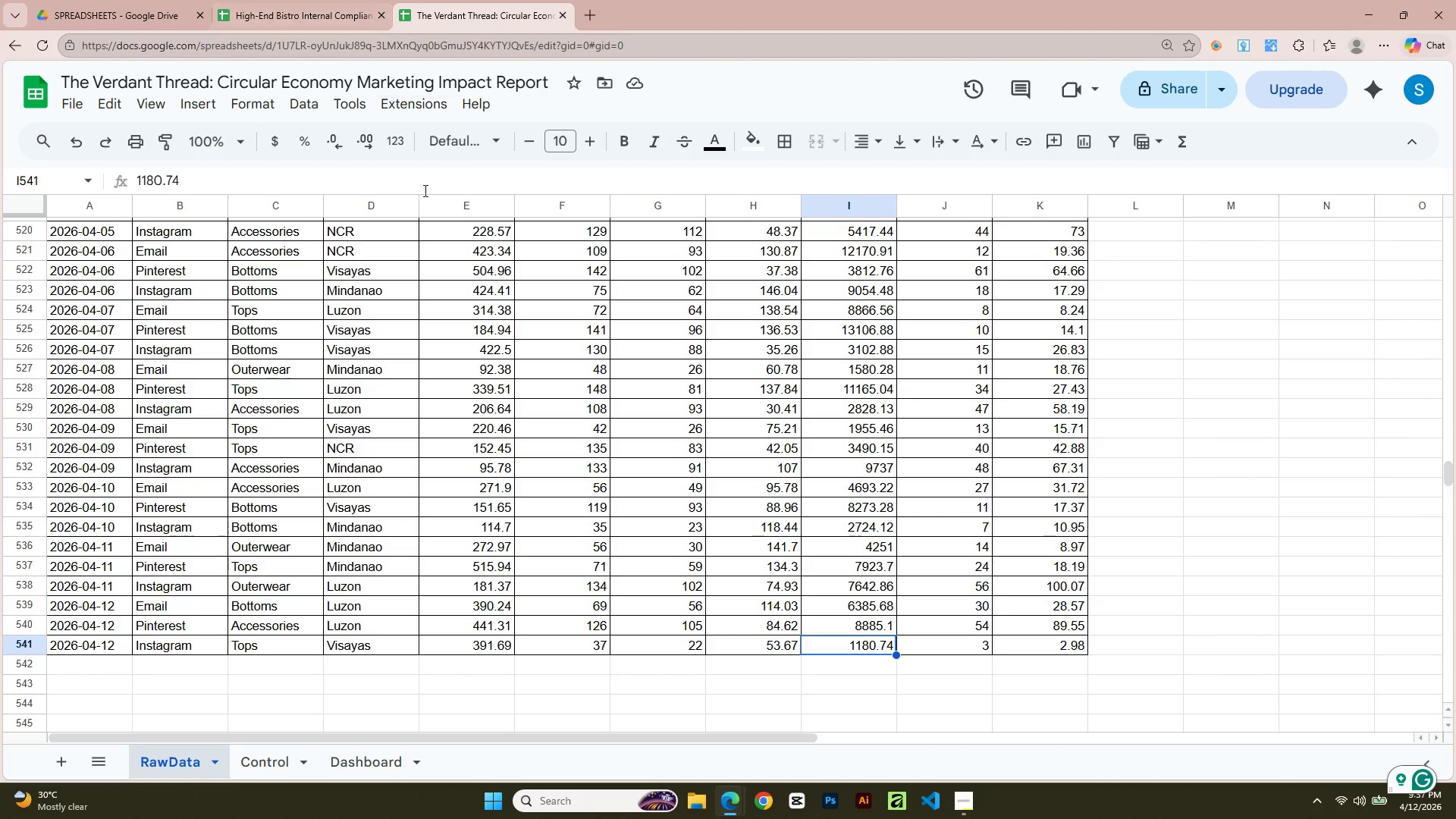 
left_click([362, 764])
 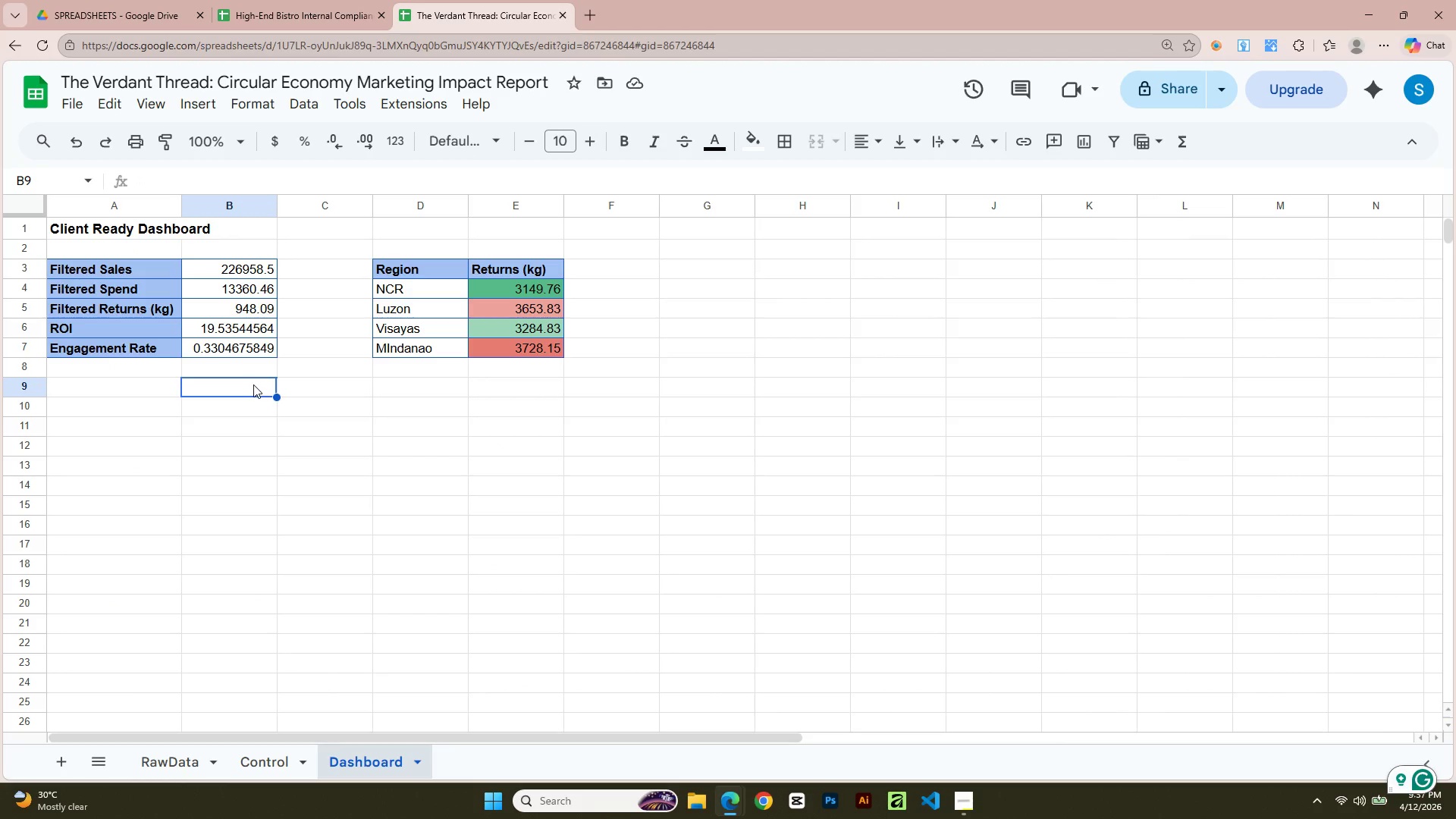 
left_click([253, 384])
 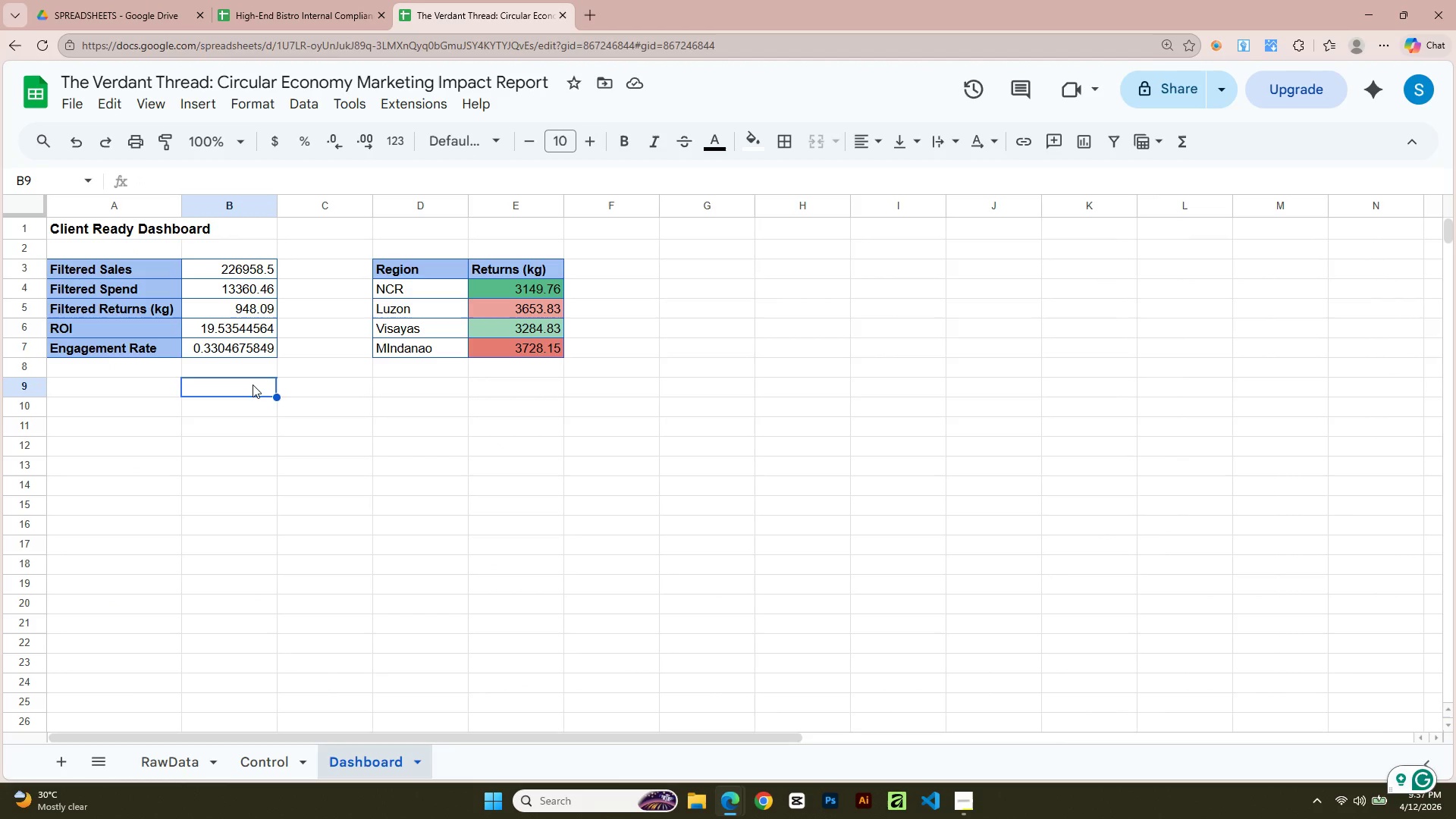 
type(=Spa)
 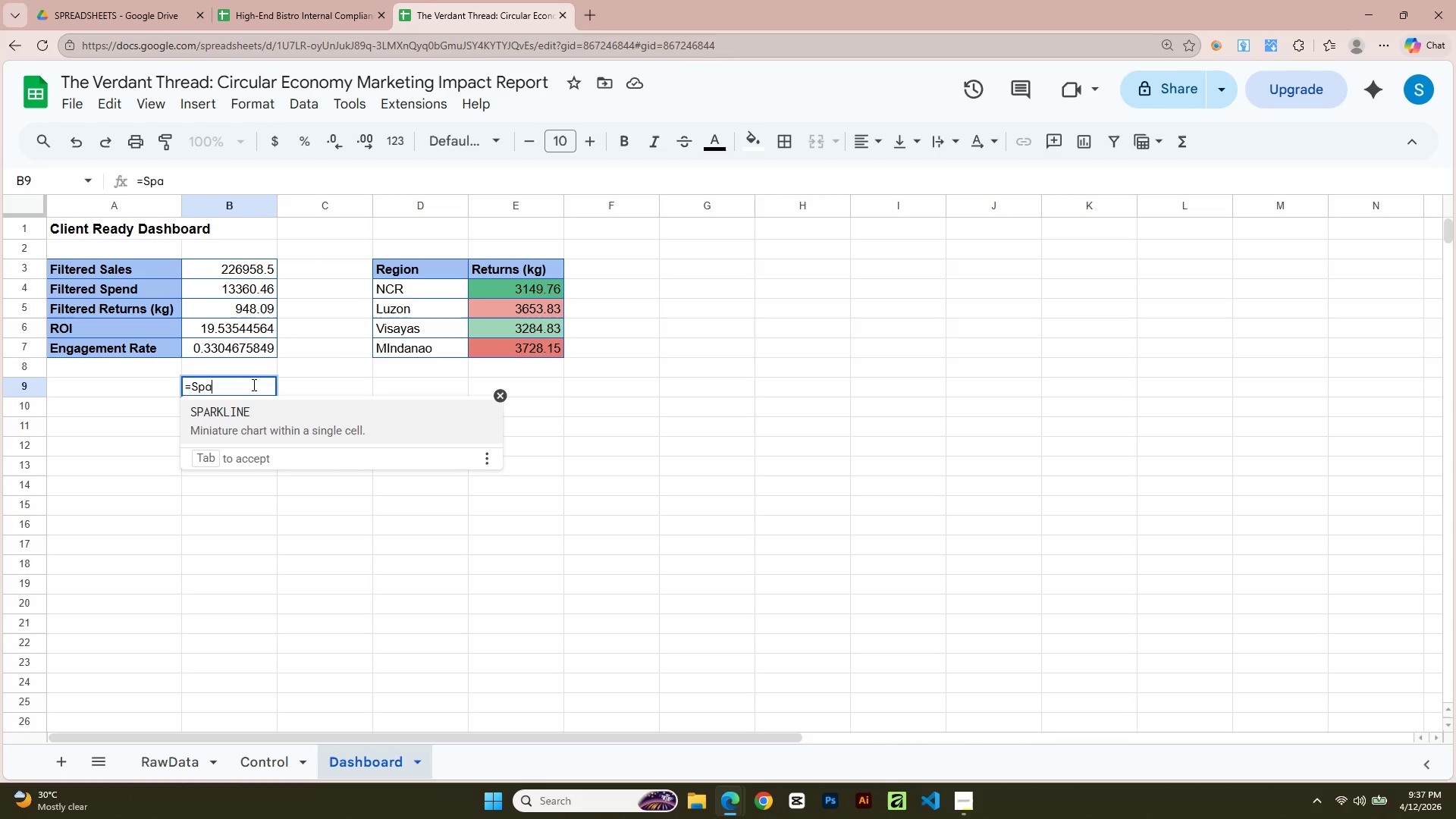 
key(Enter)
 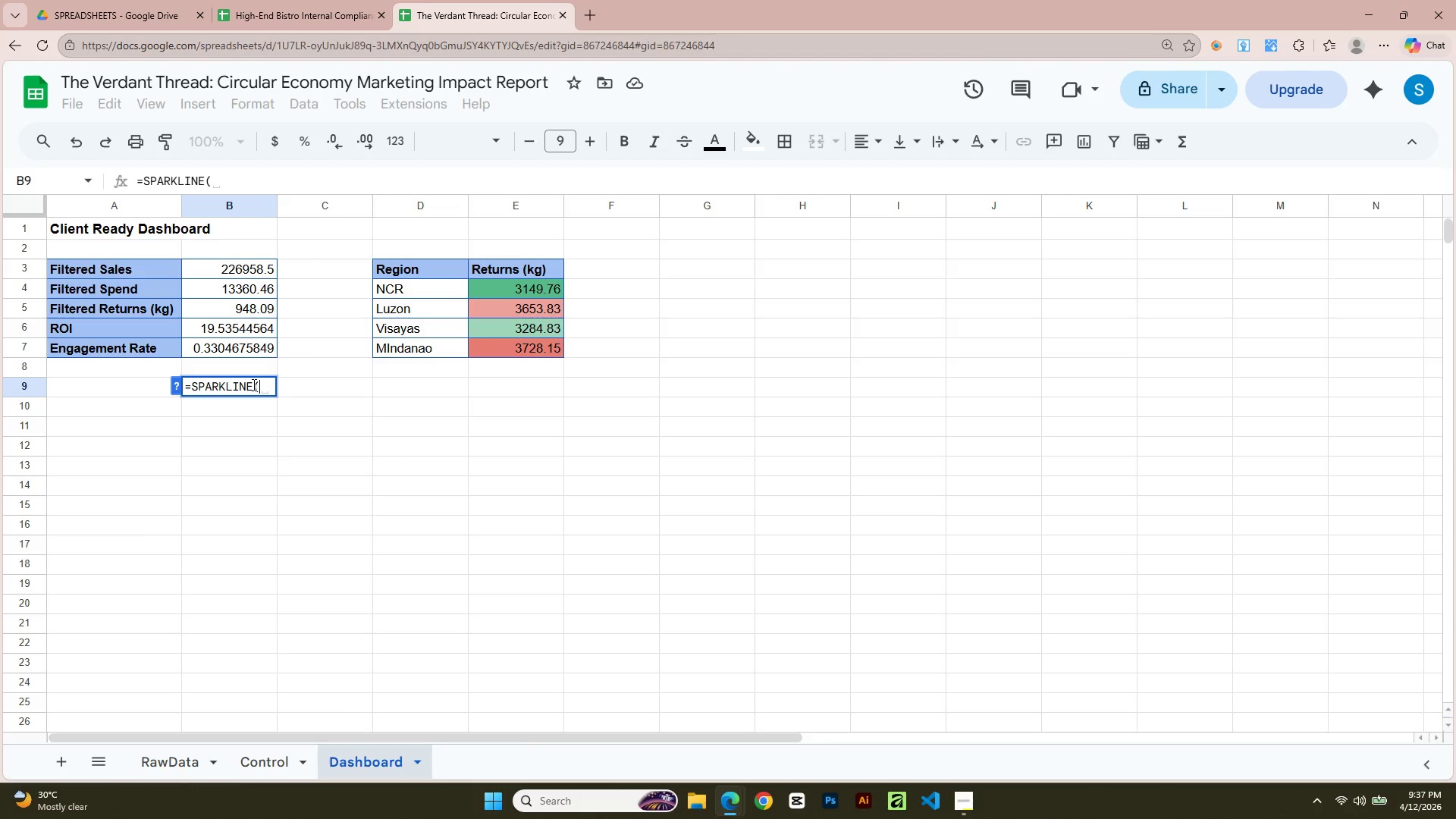 
type(RawData!I2:)
 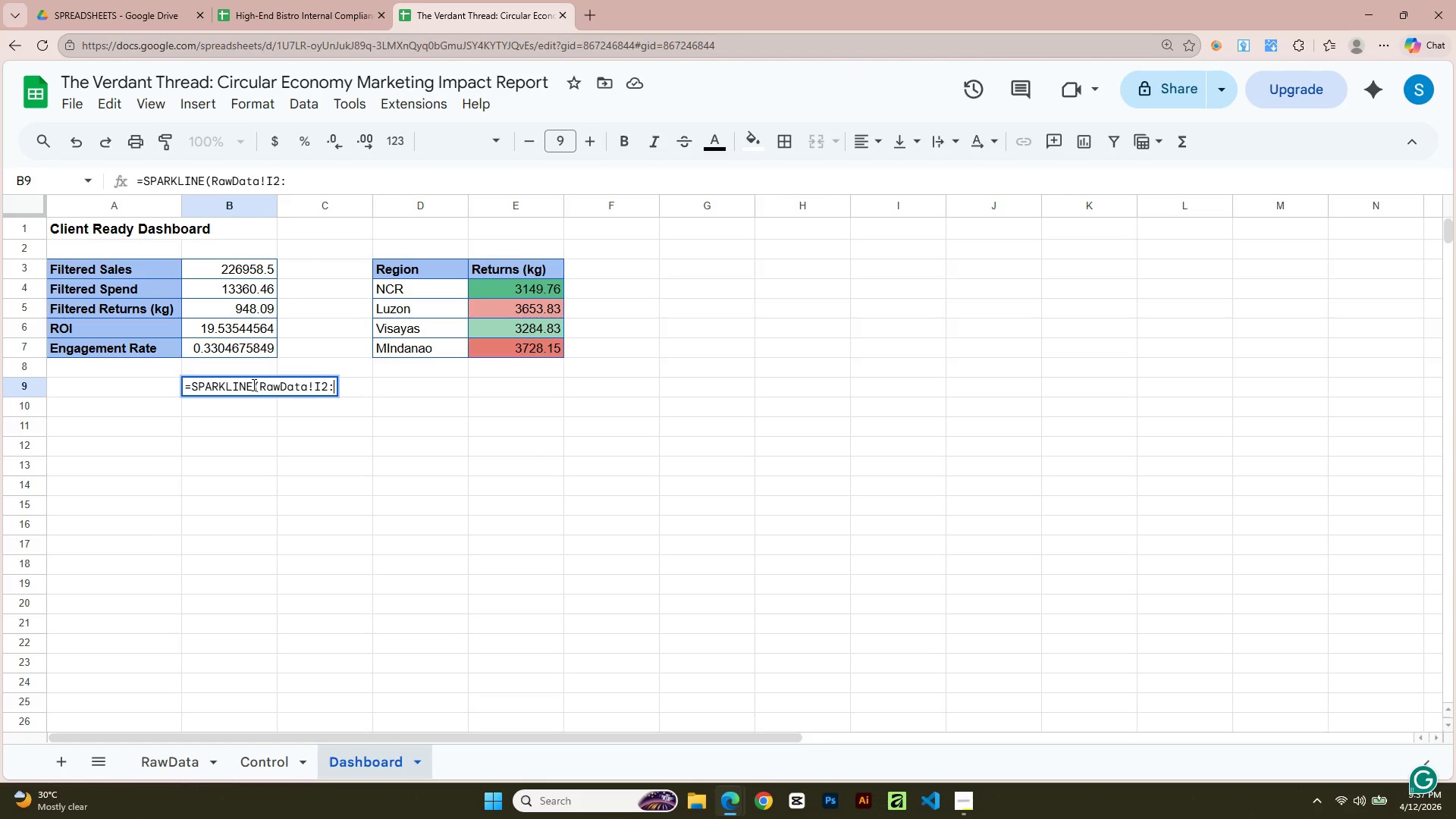 
wait(5.08)
 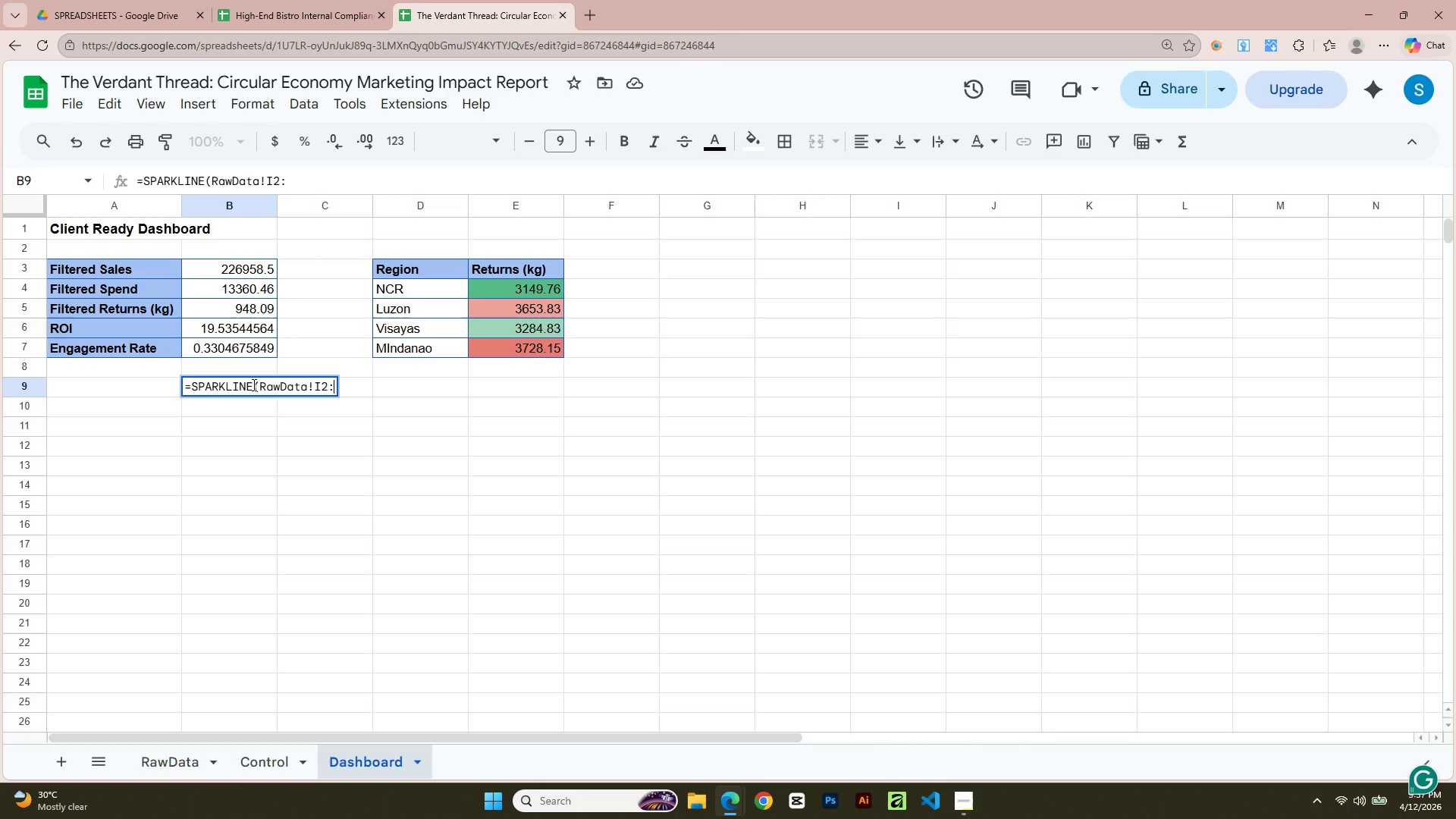 
key(Shift+I)
 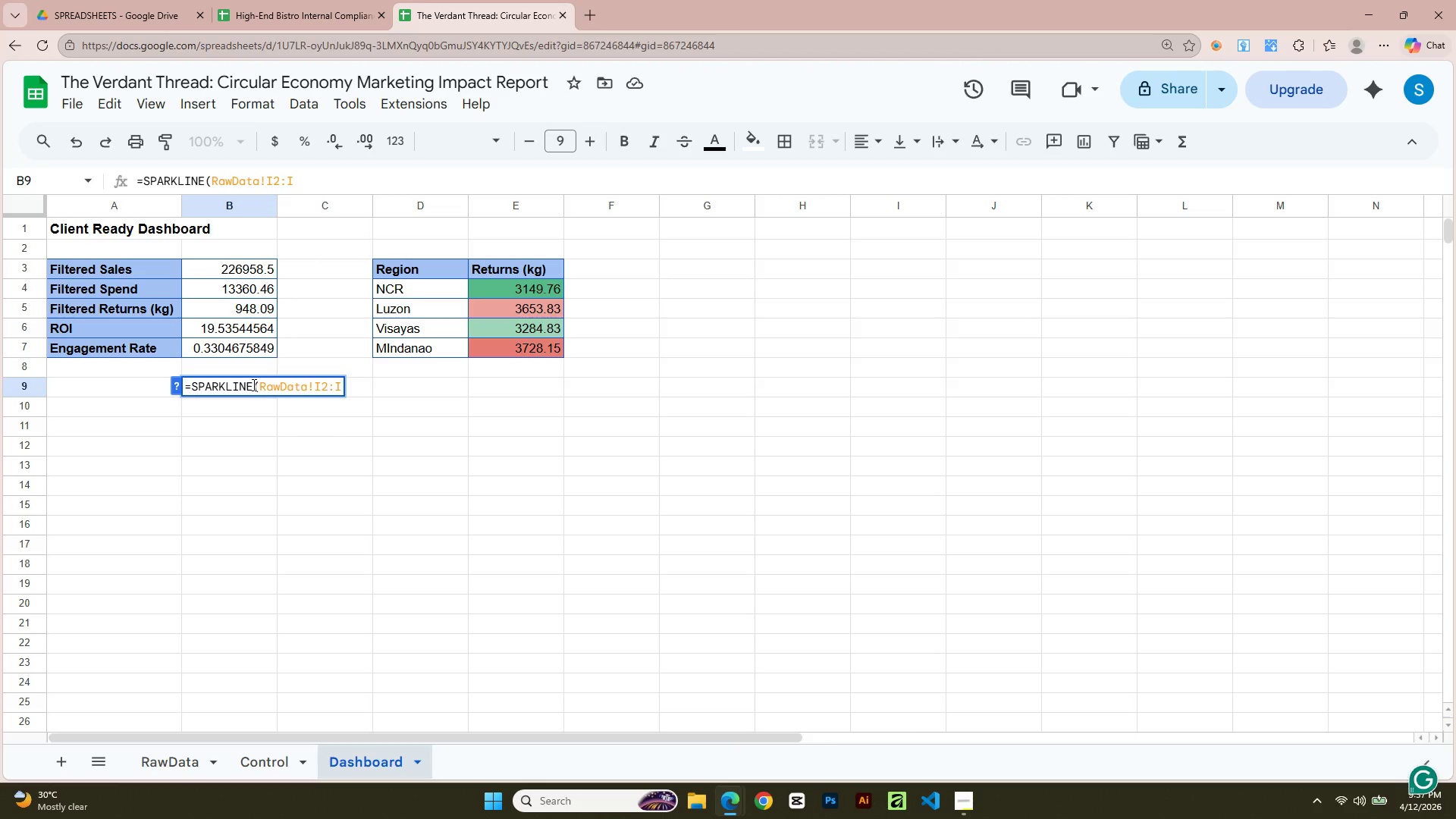 
key(Numpad5)
 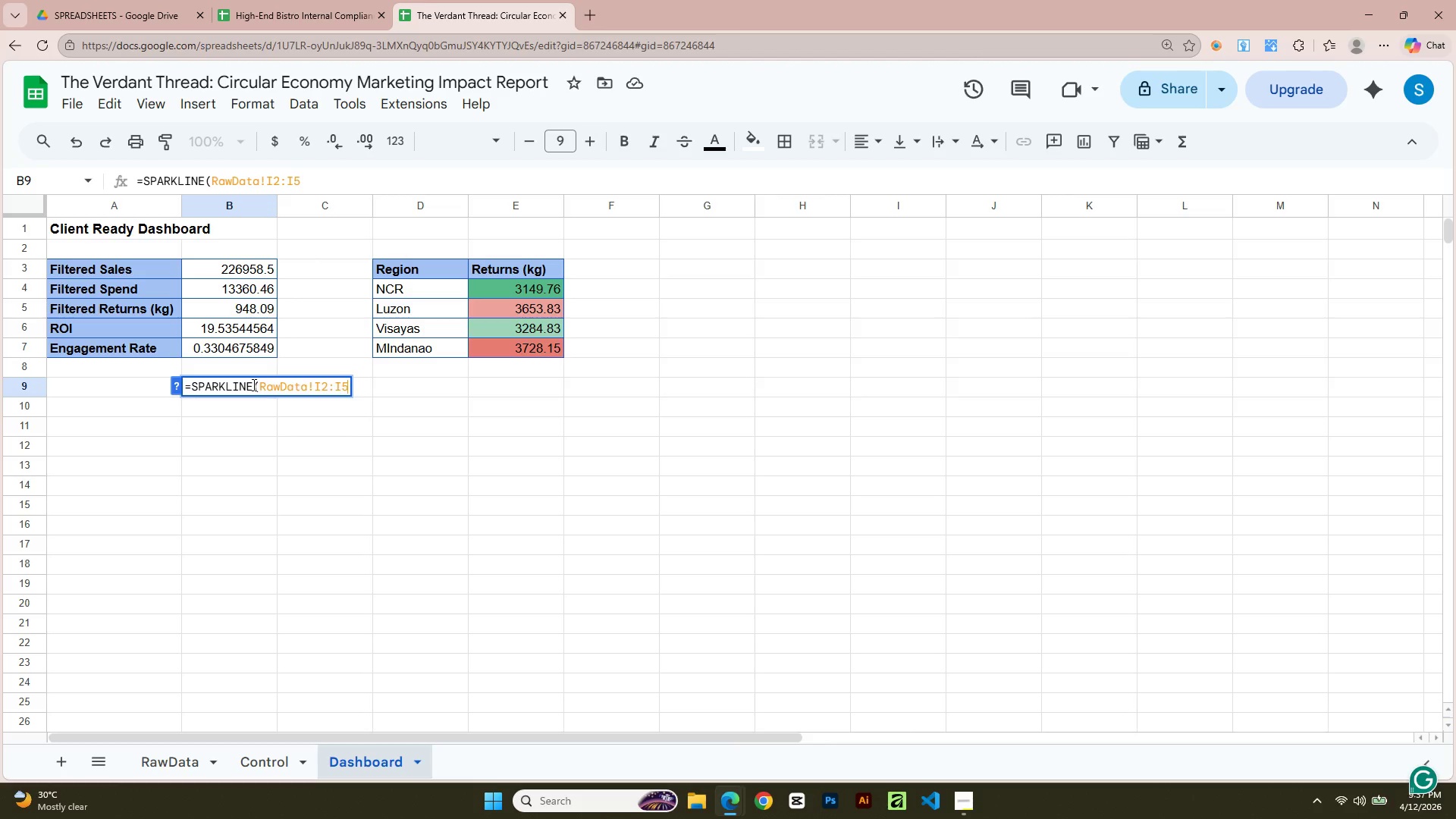 
key(Numpad4)
 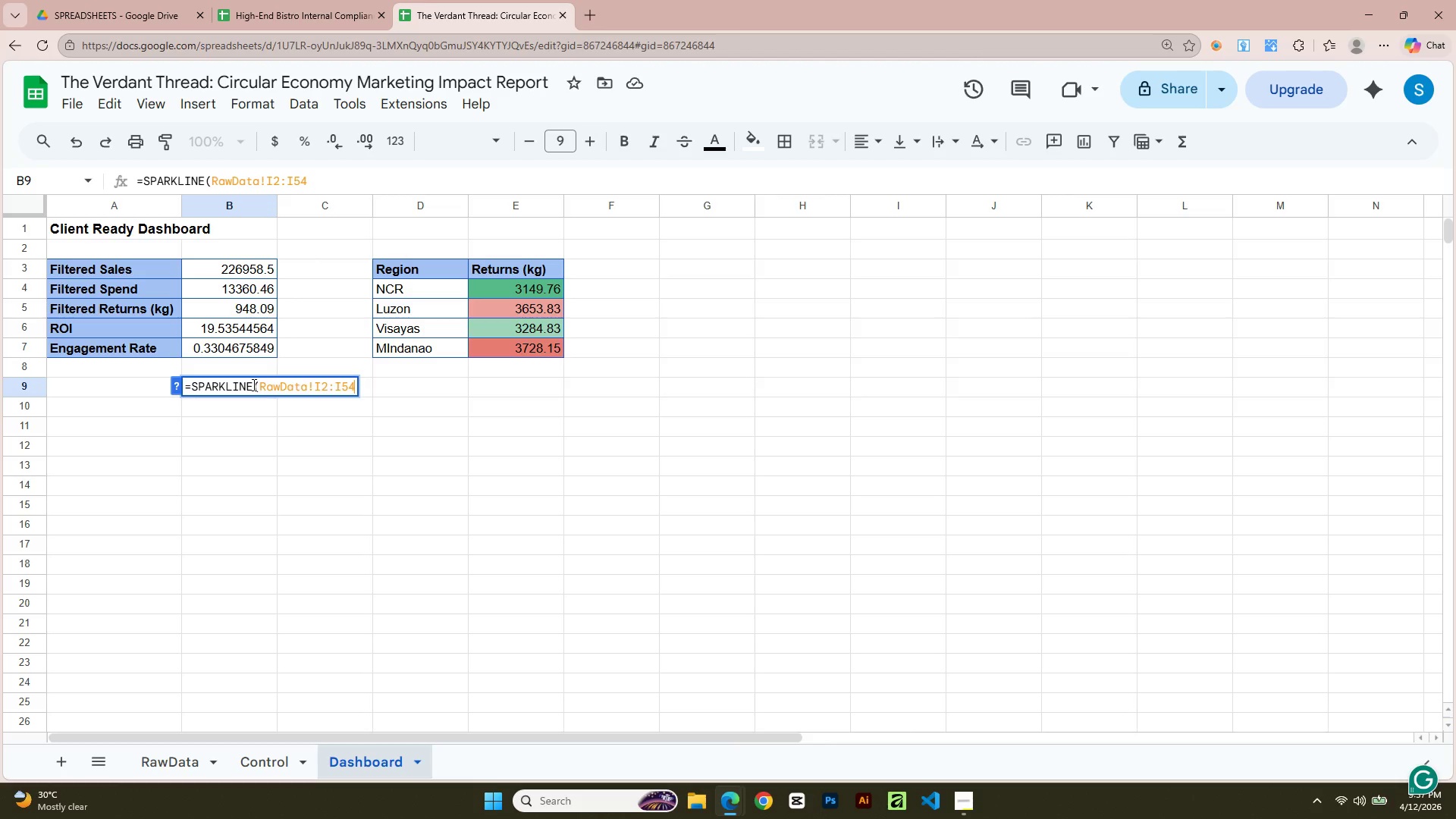 
key(Numpad1)
 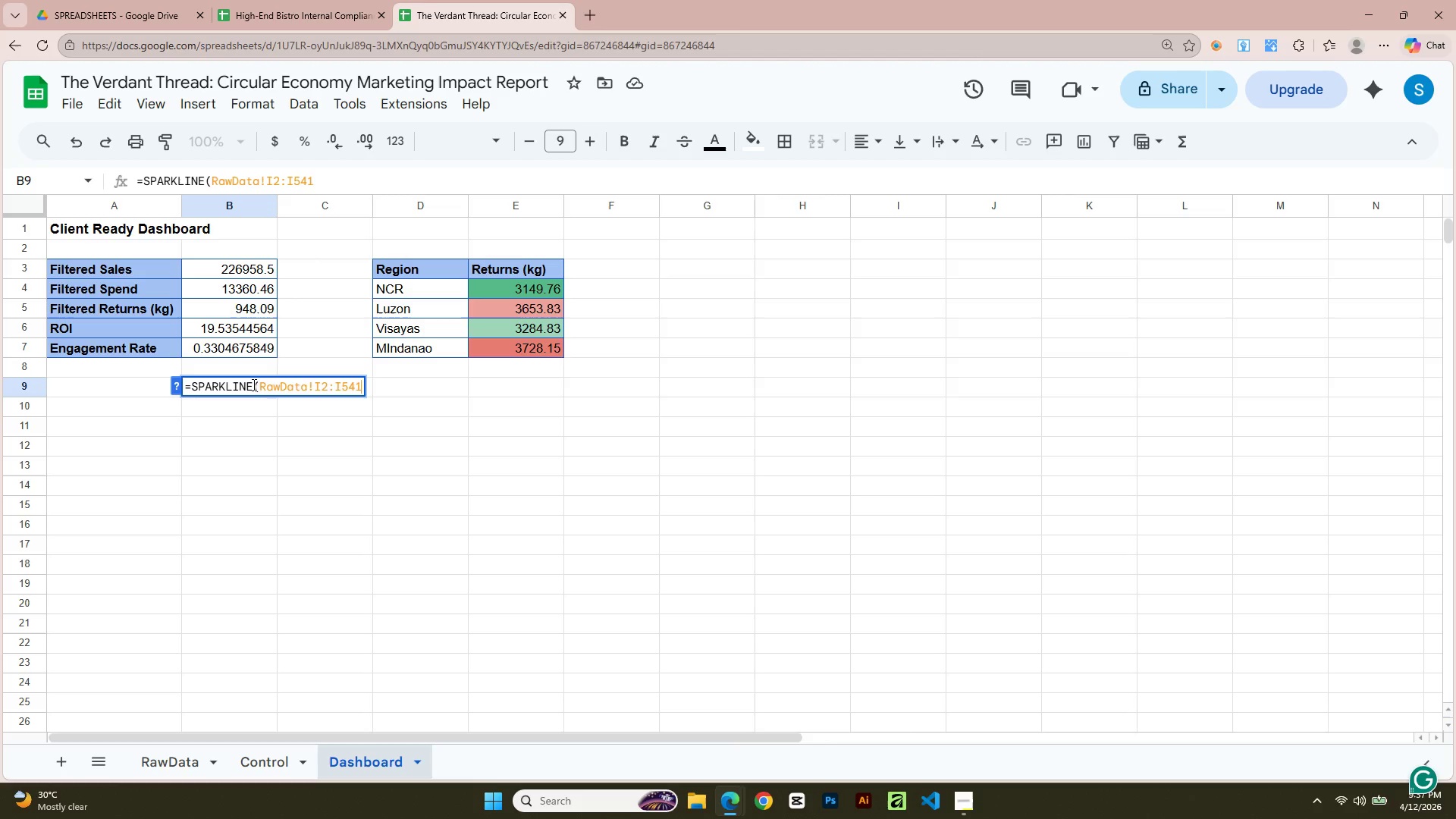 
key(Shift+0)
 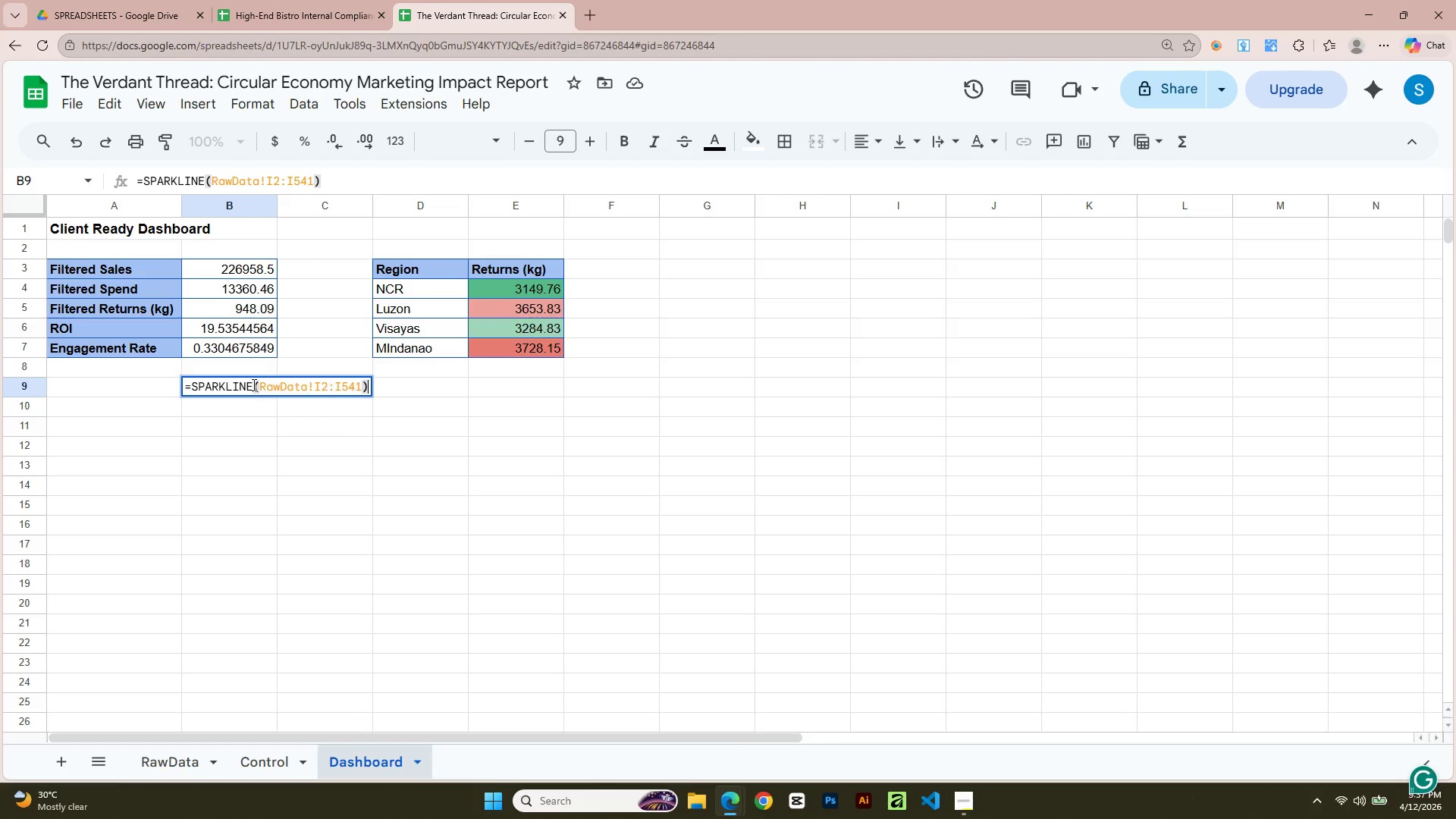 
key(Enter)
 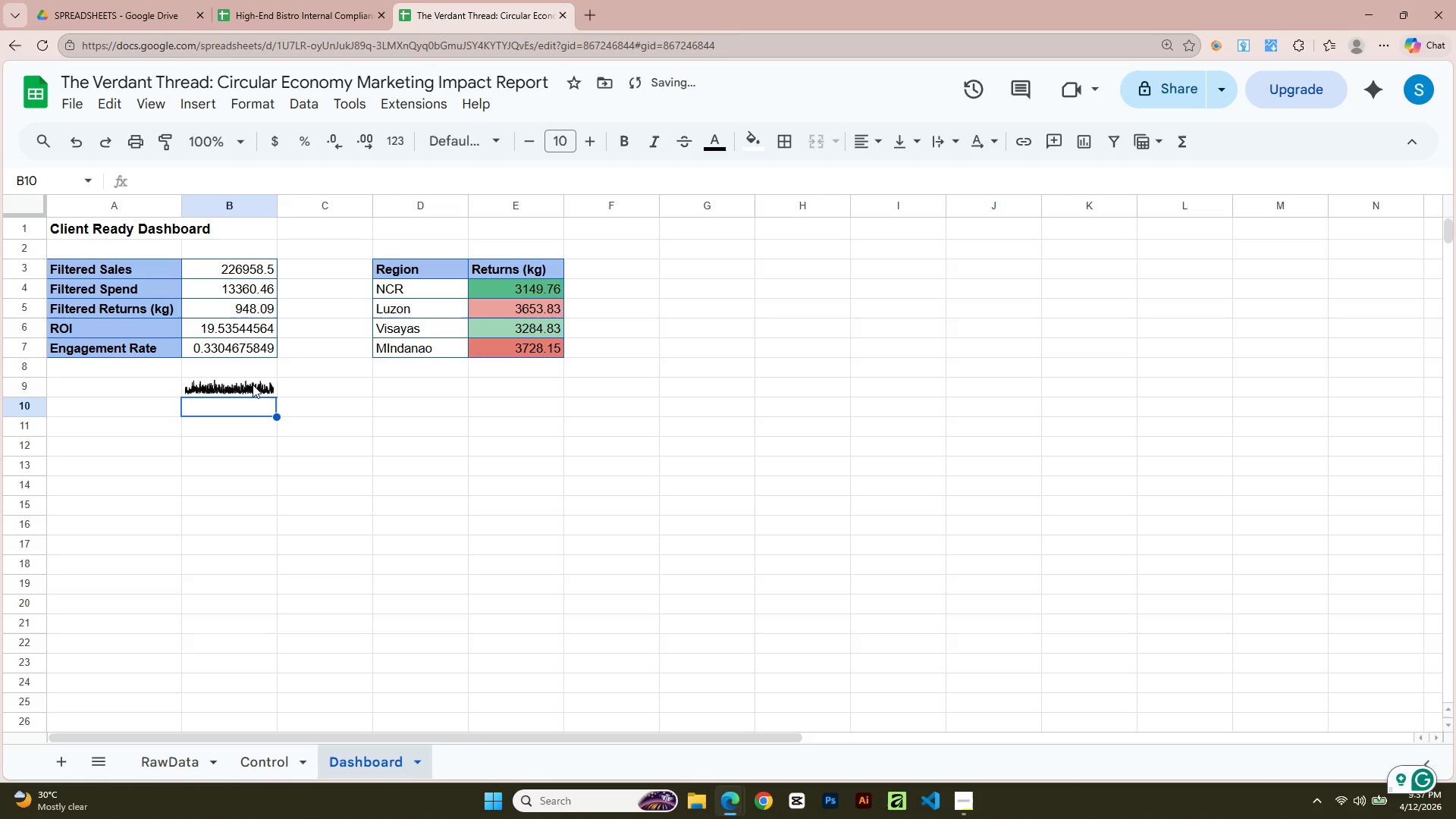 
left_click([253, 384])
 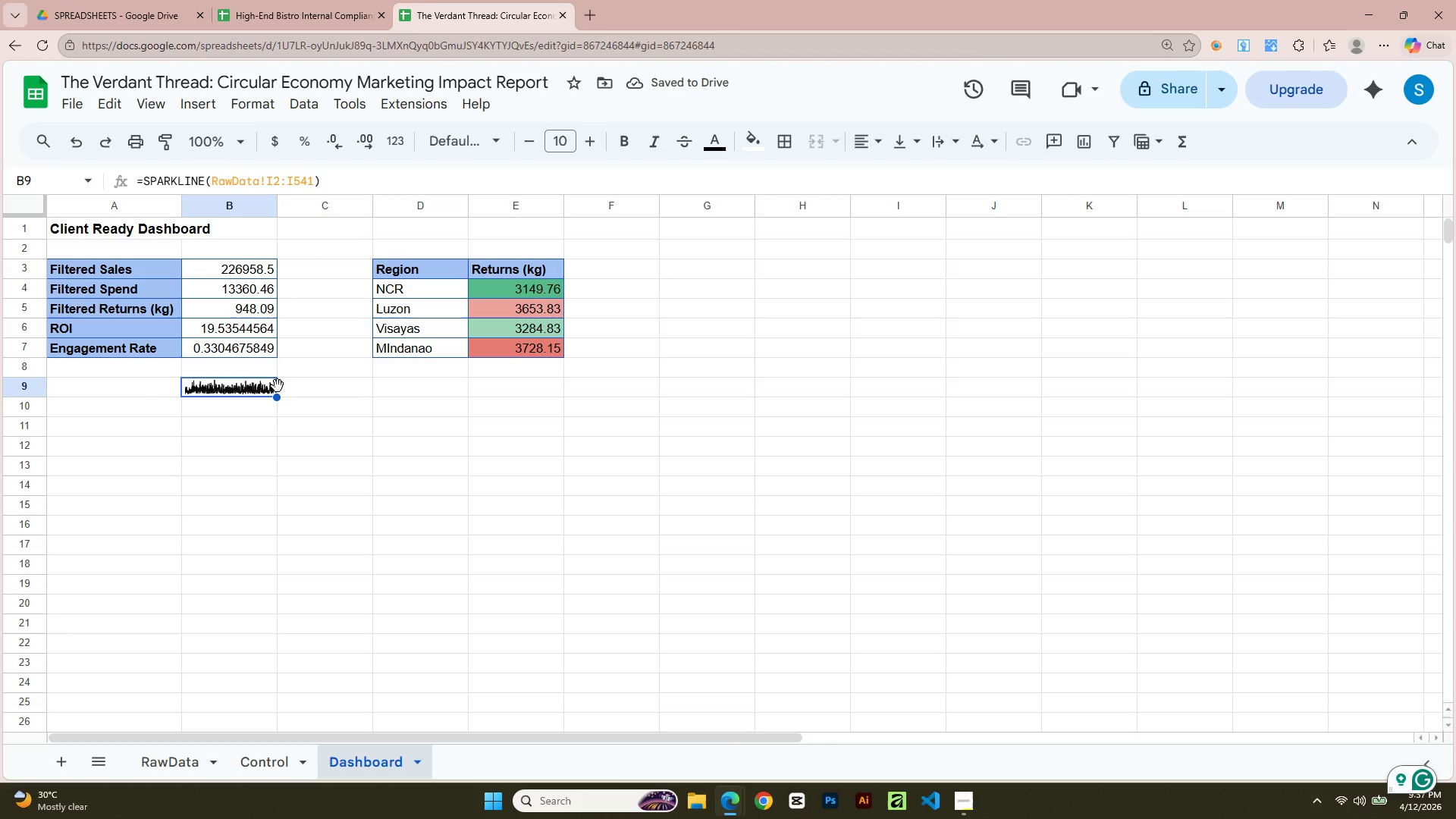 
left_click([256, 470])
 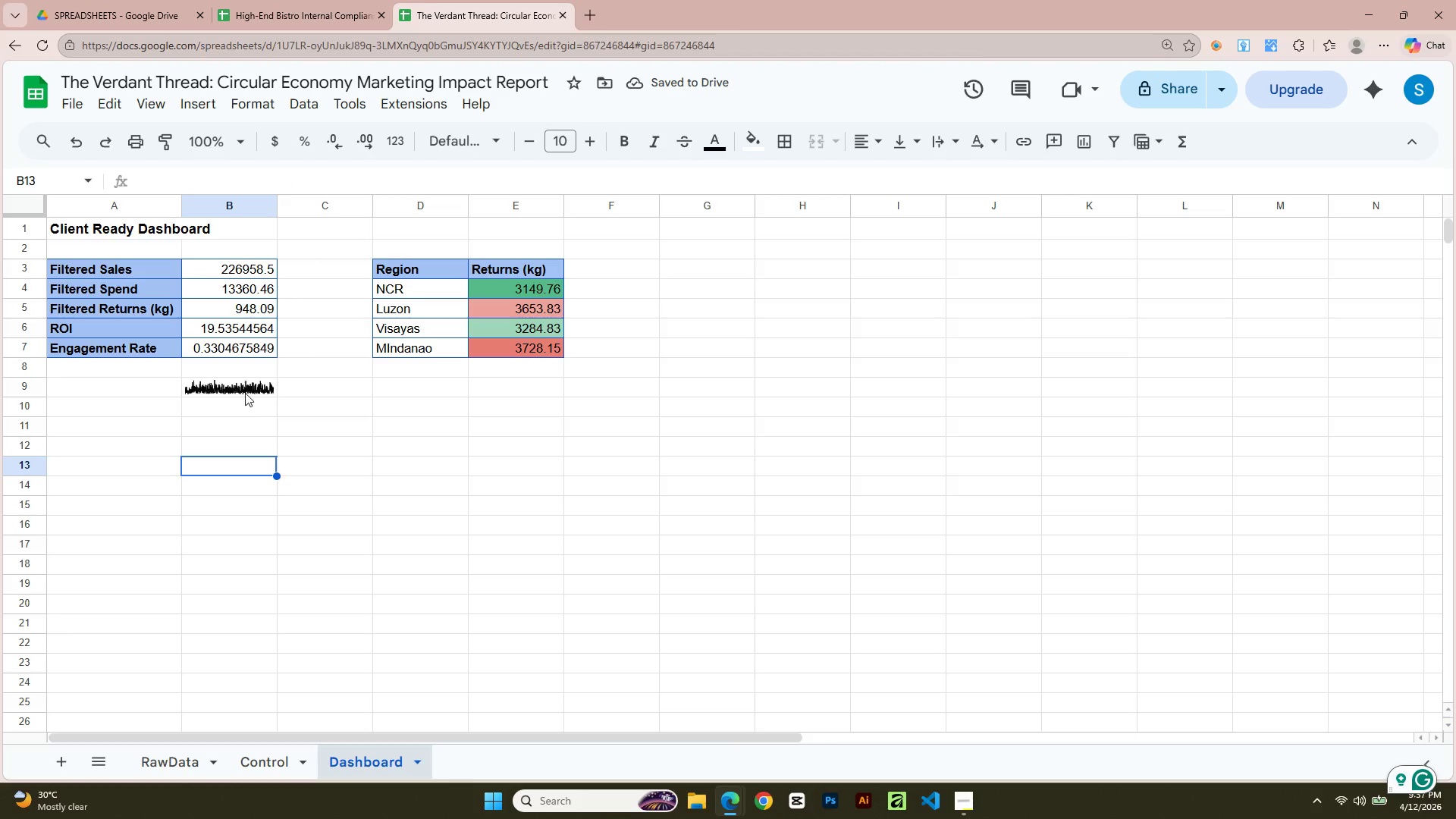 
left_click([245, 391])